 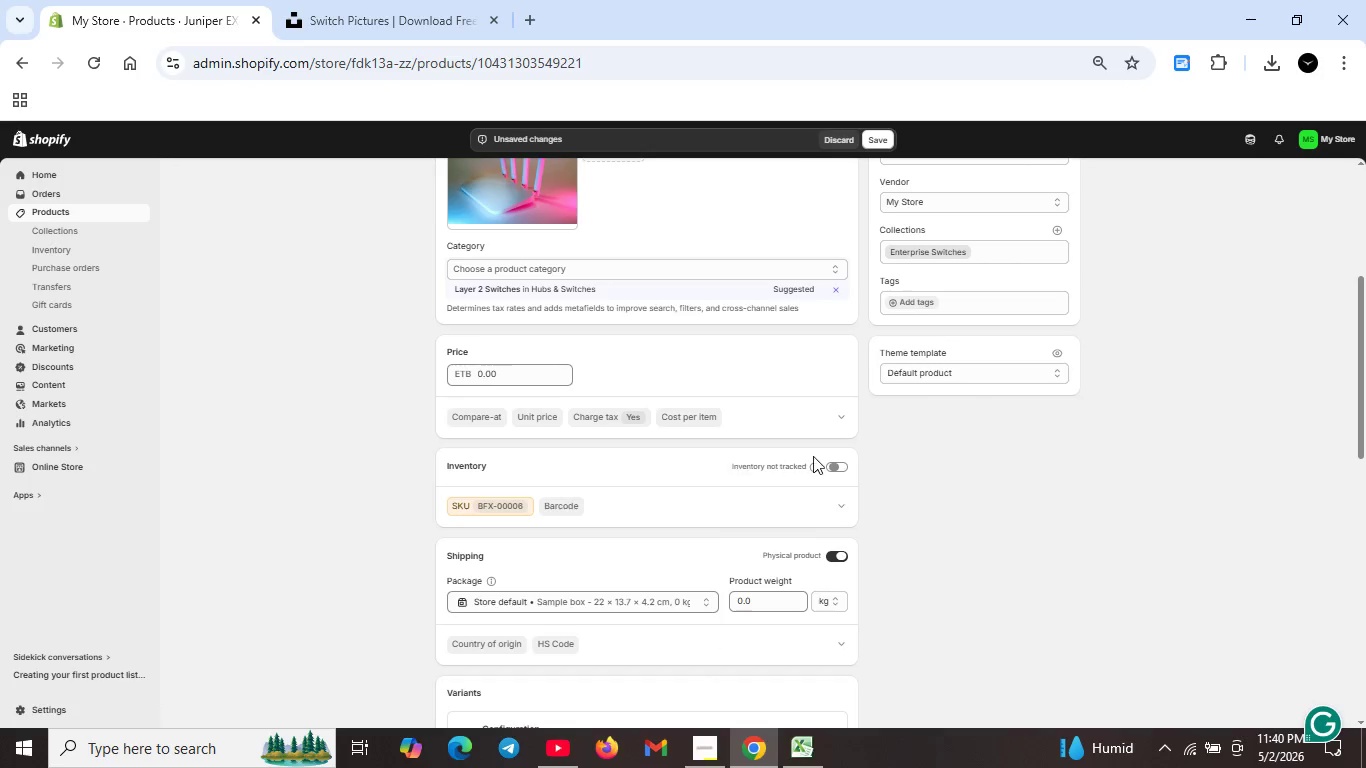 
left_click([891, 303])
 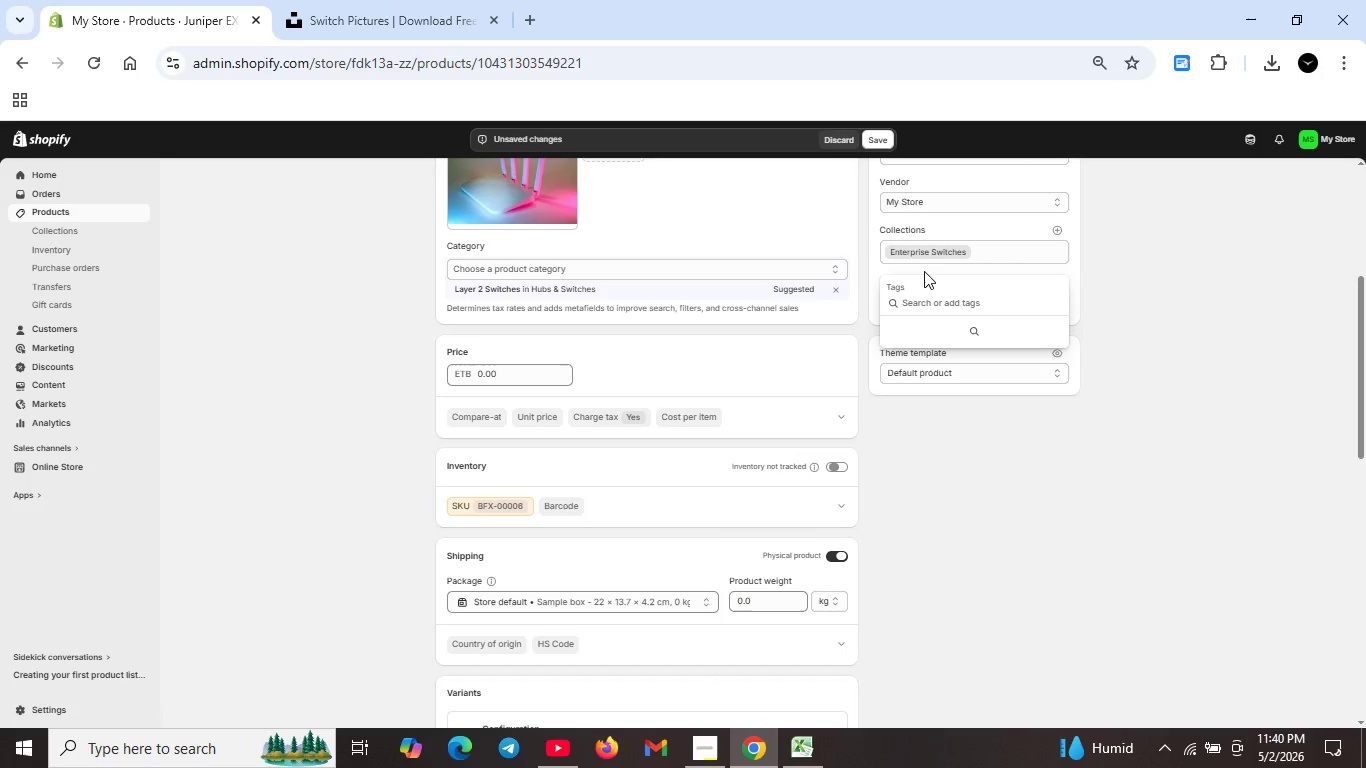 
left_click([957, 429])
 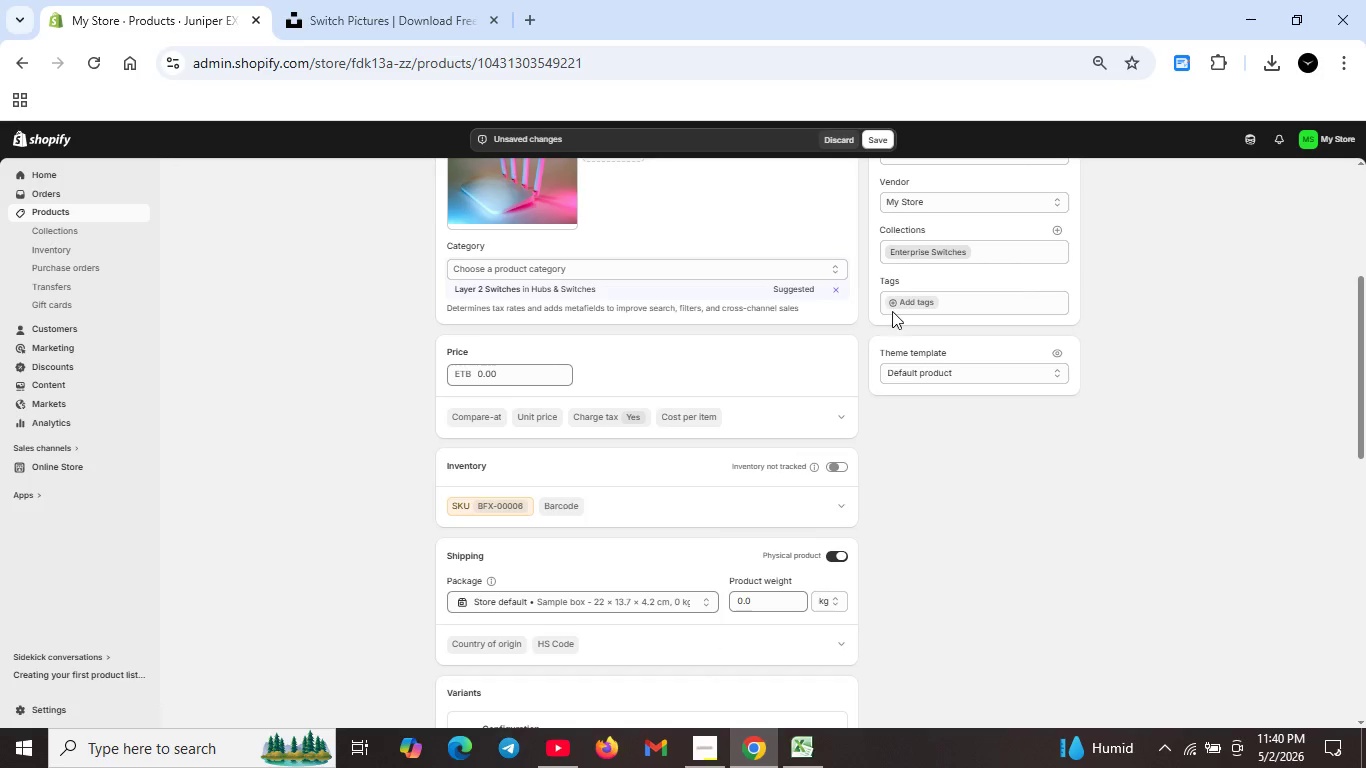 
left_click([890, 302])
 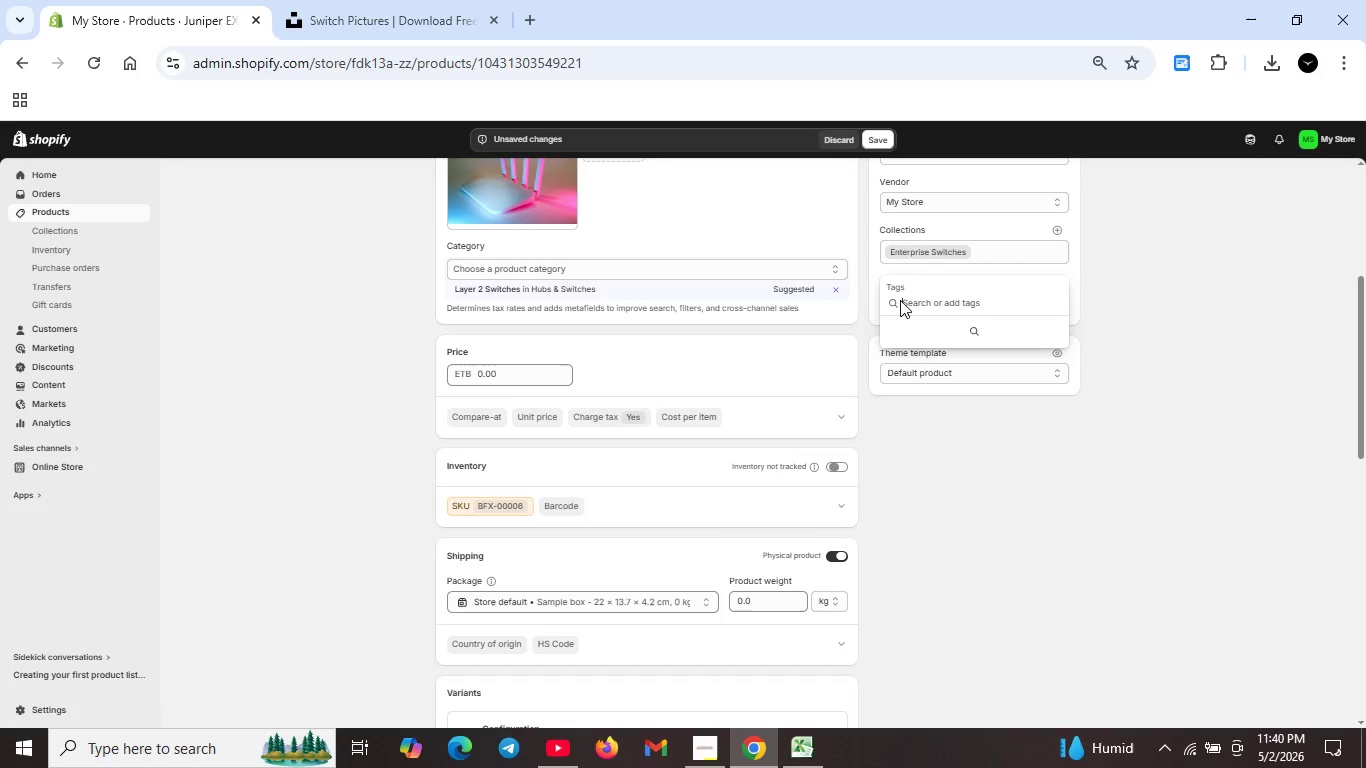 
type(Enterpize Switches)
 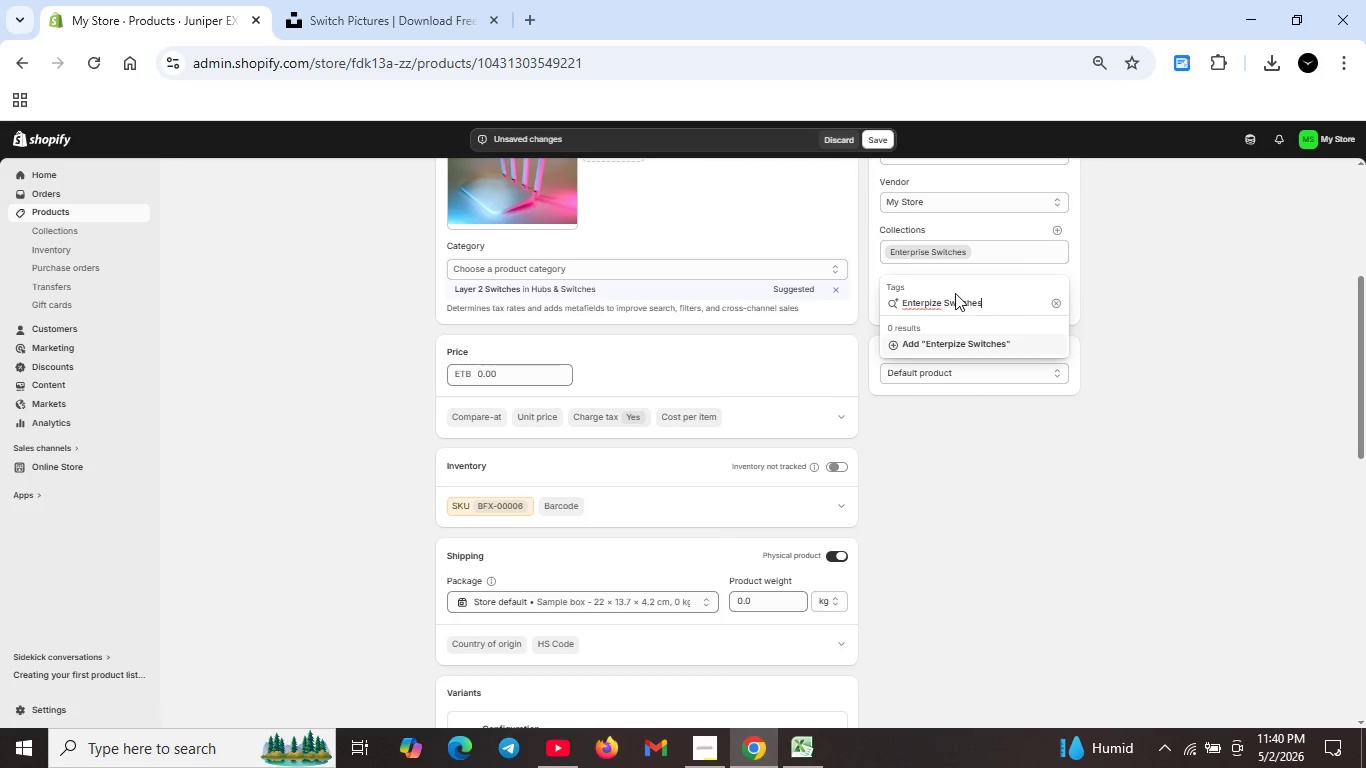 
left_click([942, 306])
 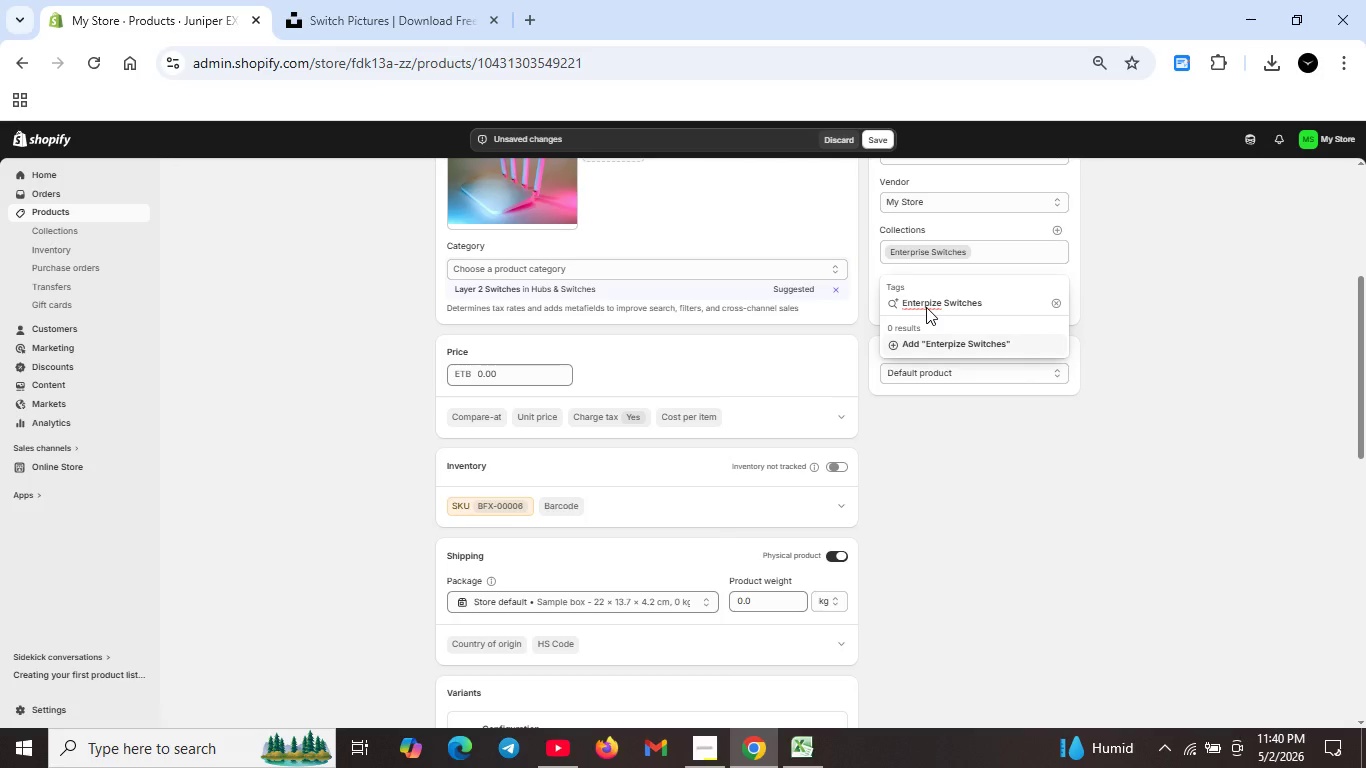 
key(ArrowLeft)
 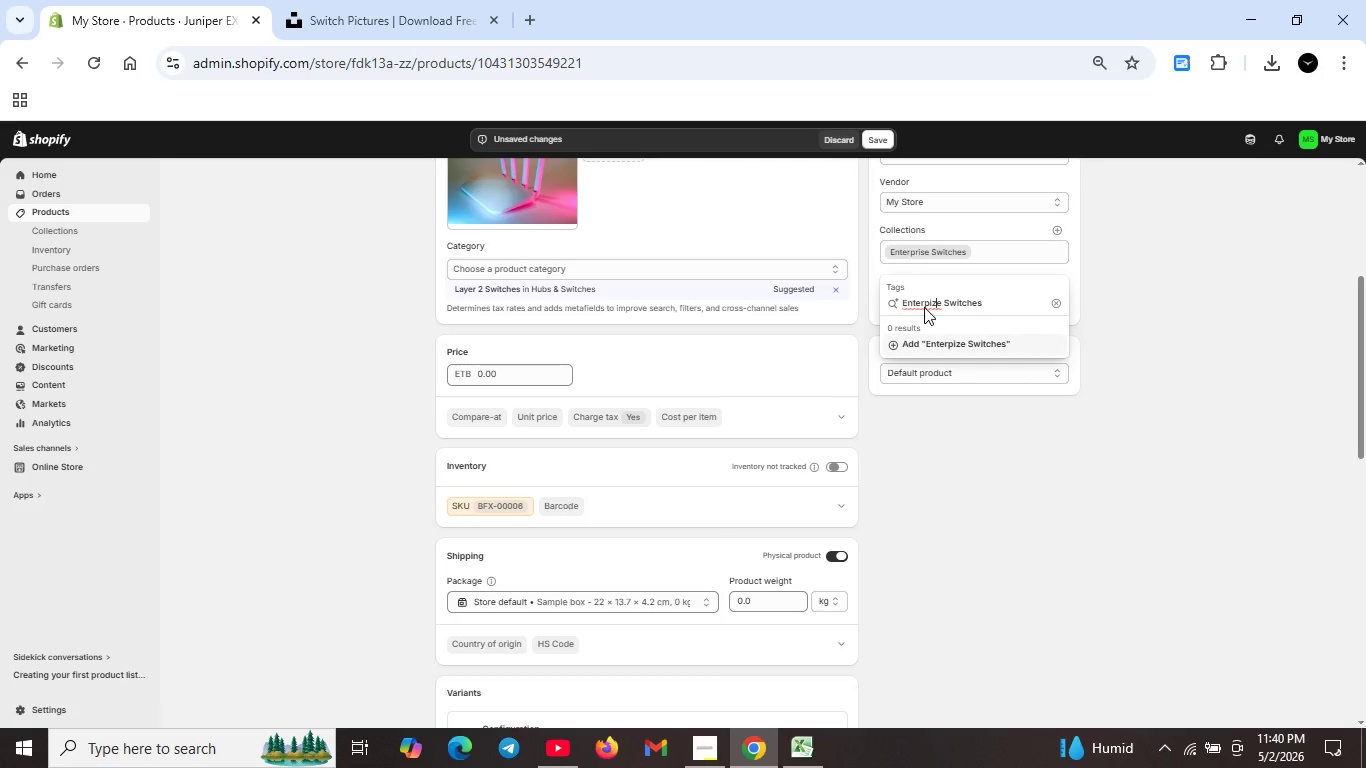 
key(Backspace)
 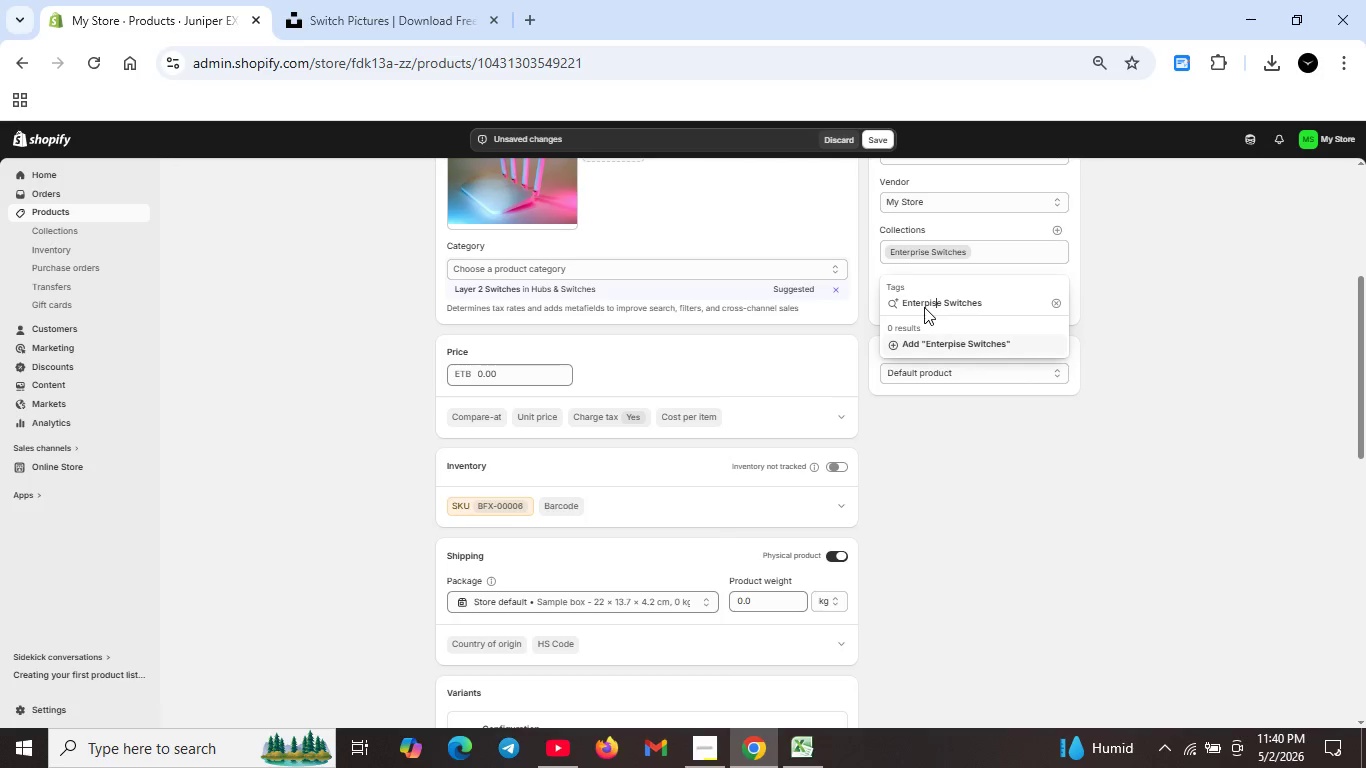 
key(S)
 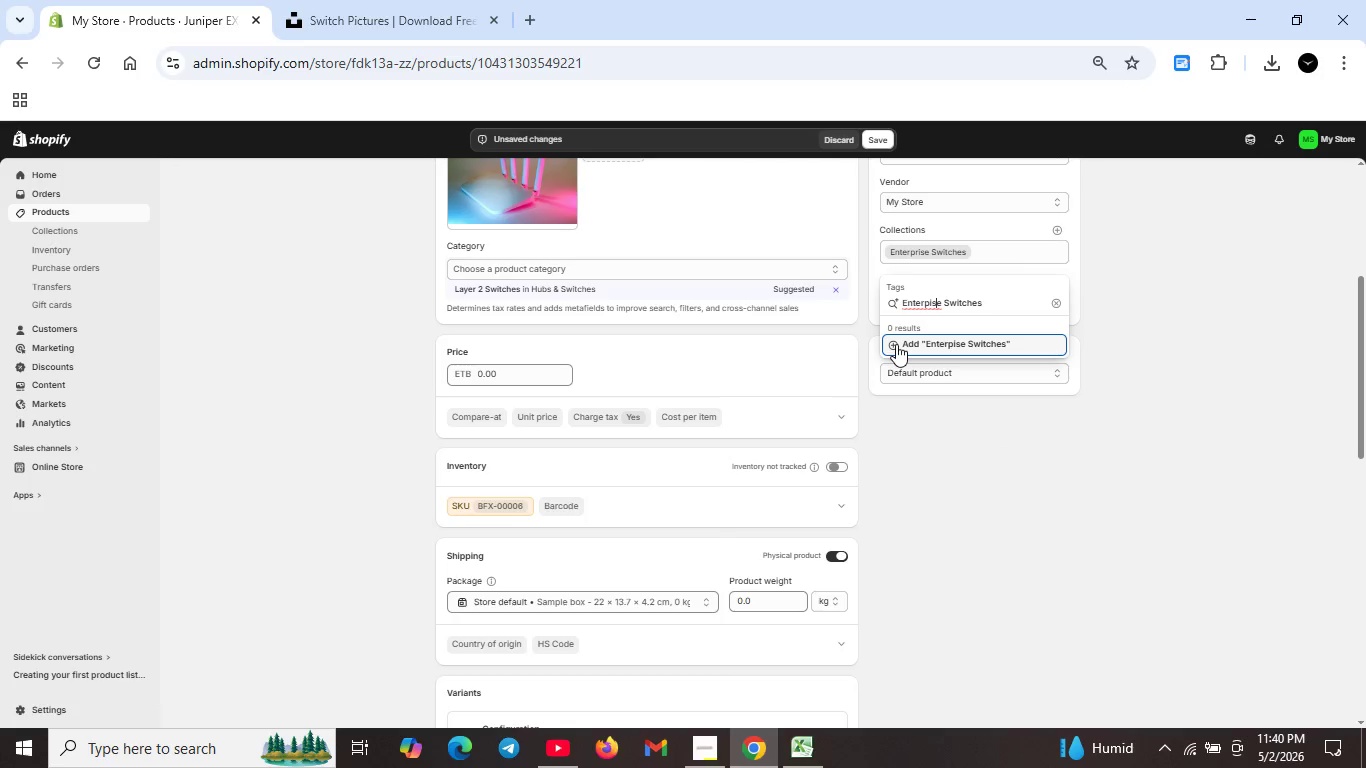 
left_click([896, 343])
 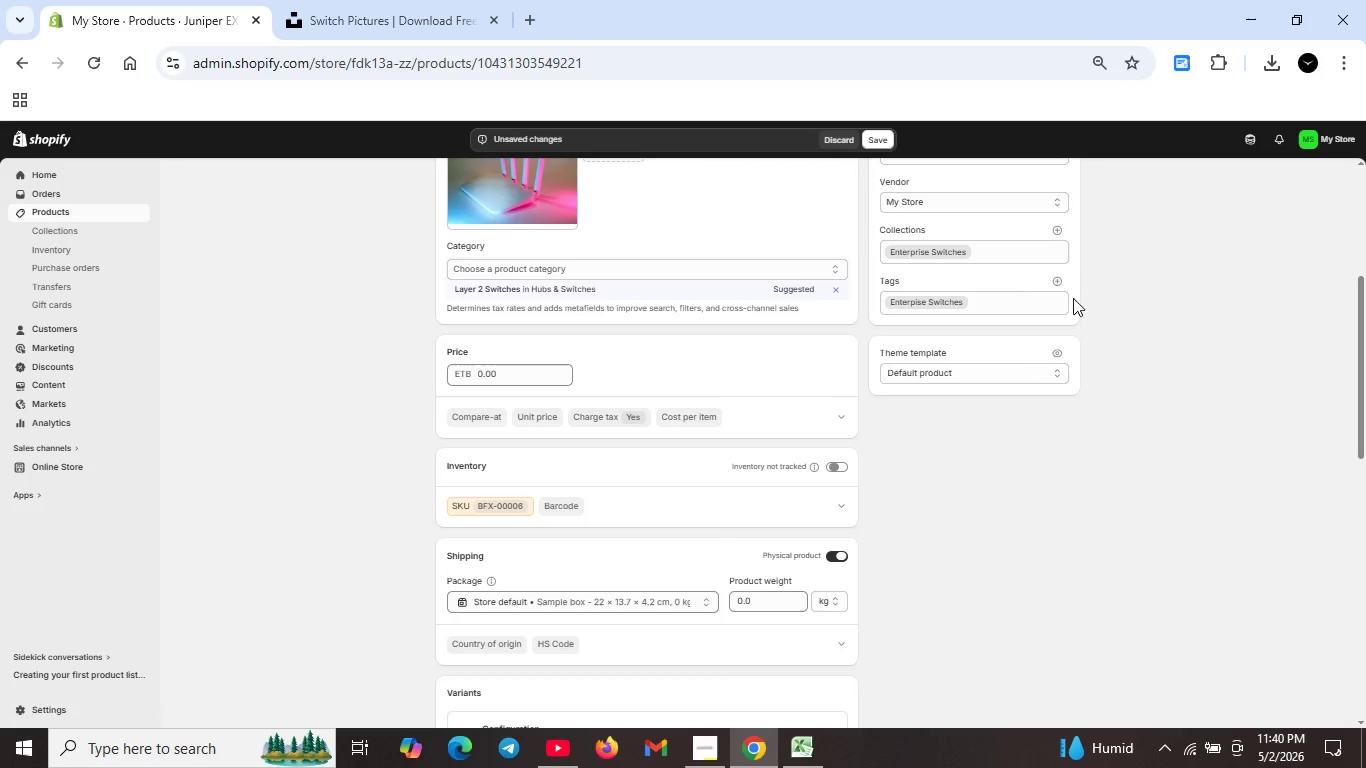 
left_click([1052, 279])
 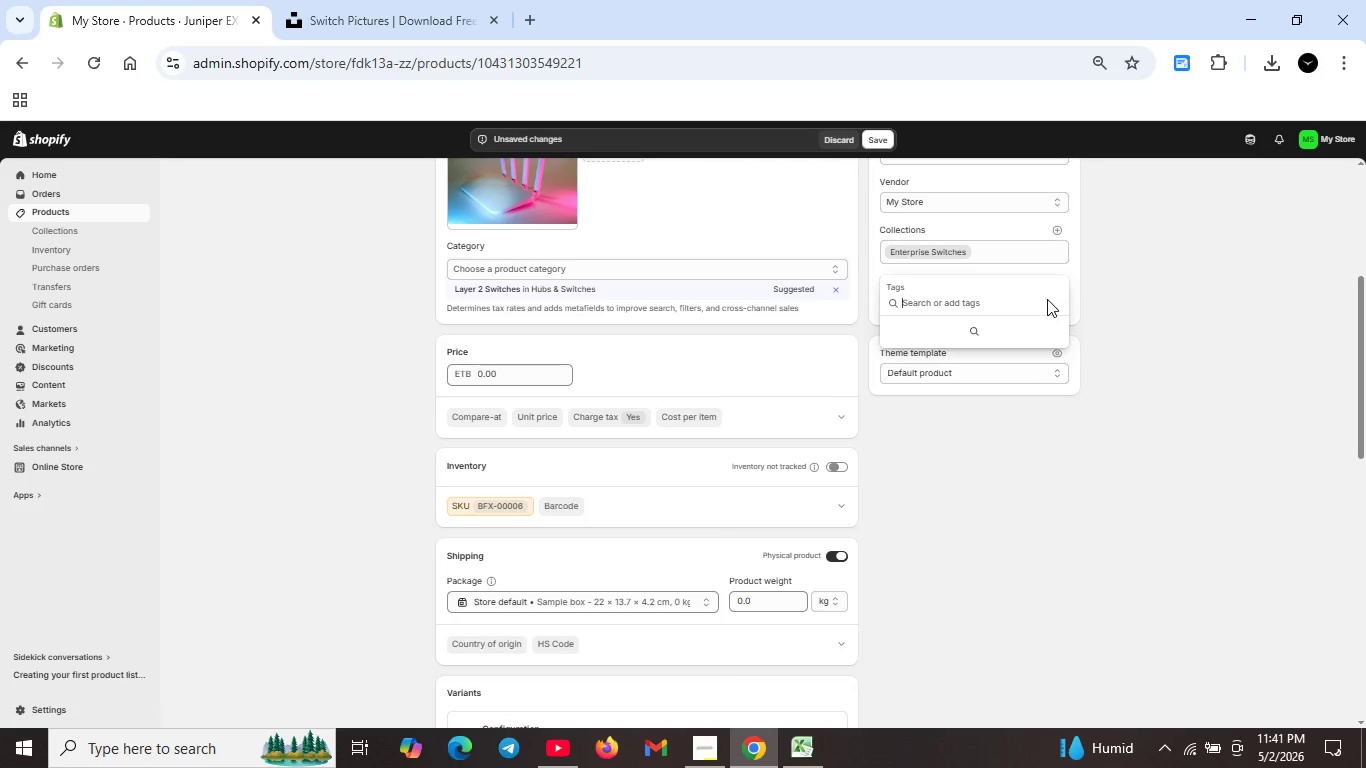 
type(Juiper)
 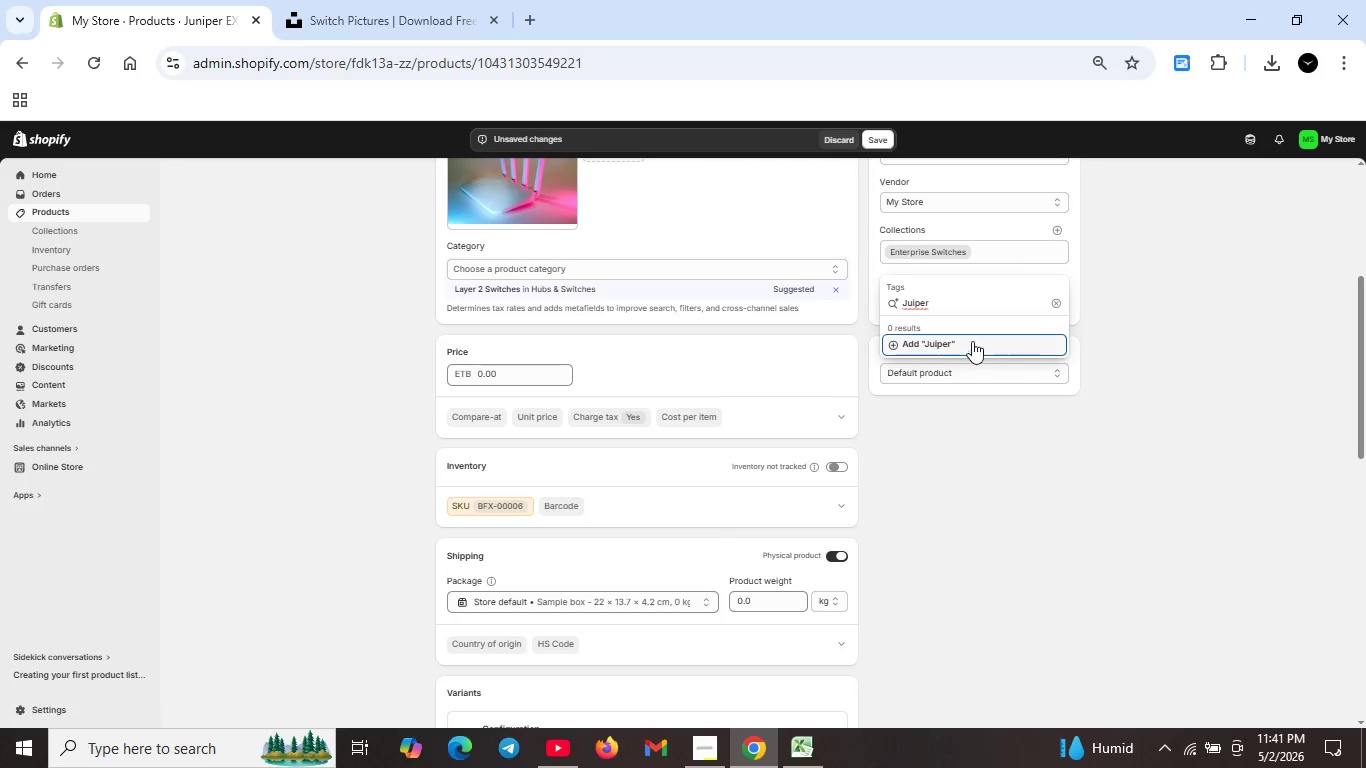 
wait(5.25)
 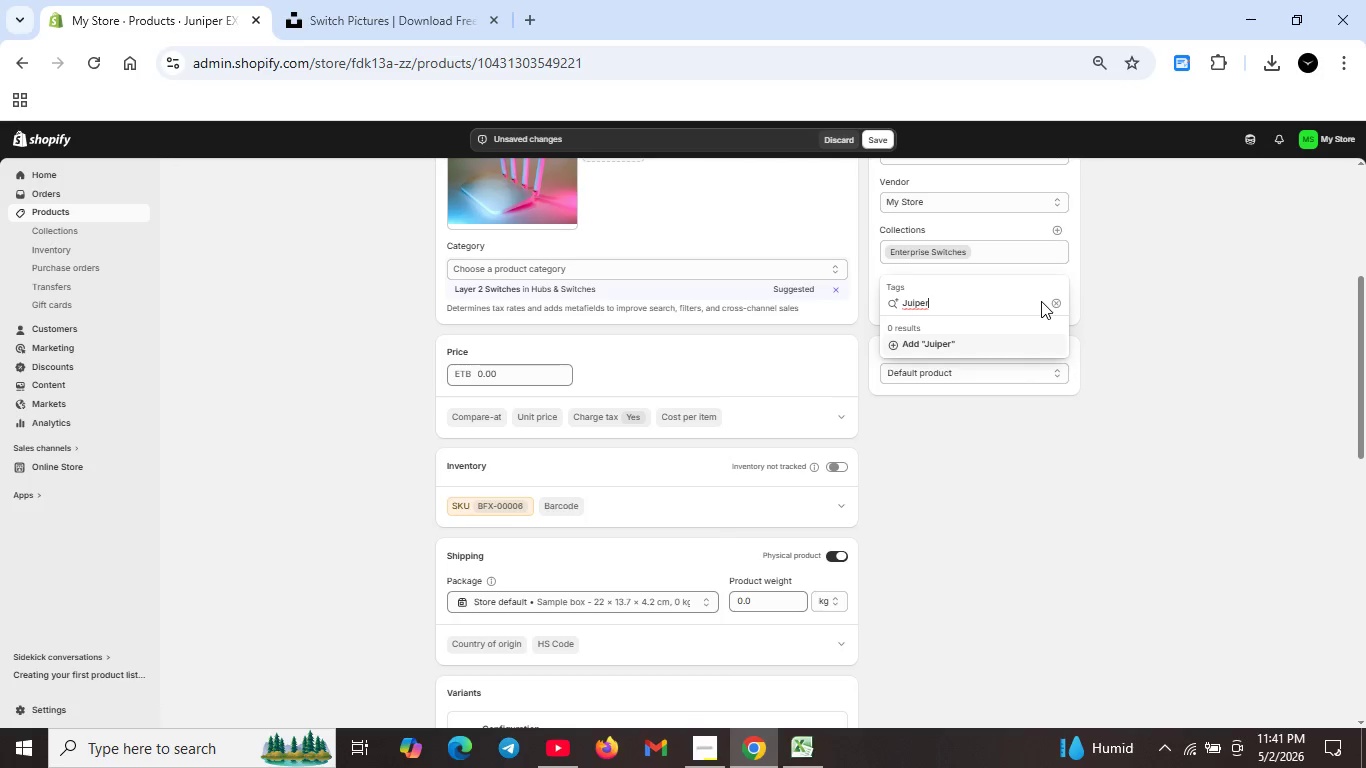 
left_click([916, 304])
 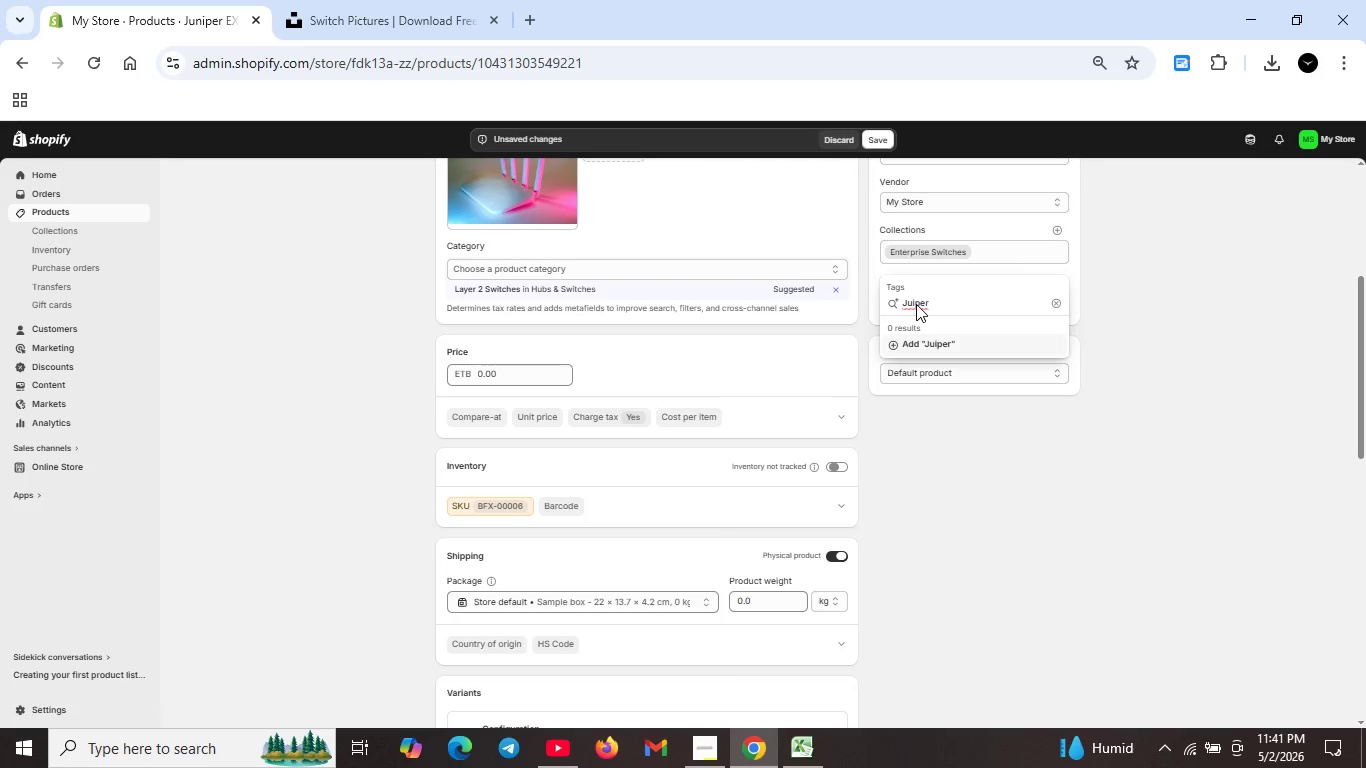 
key(N)
 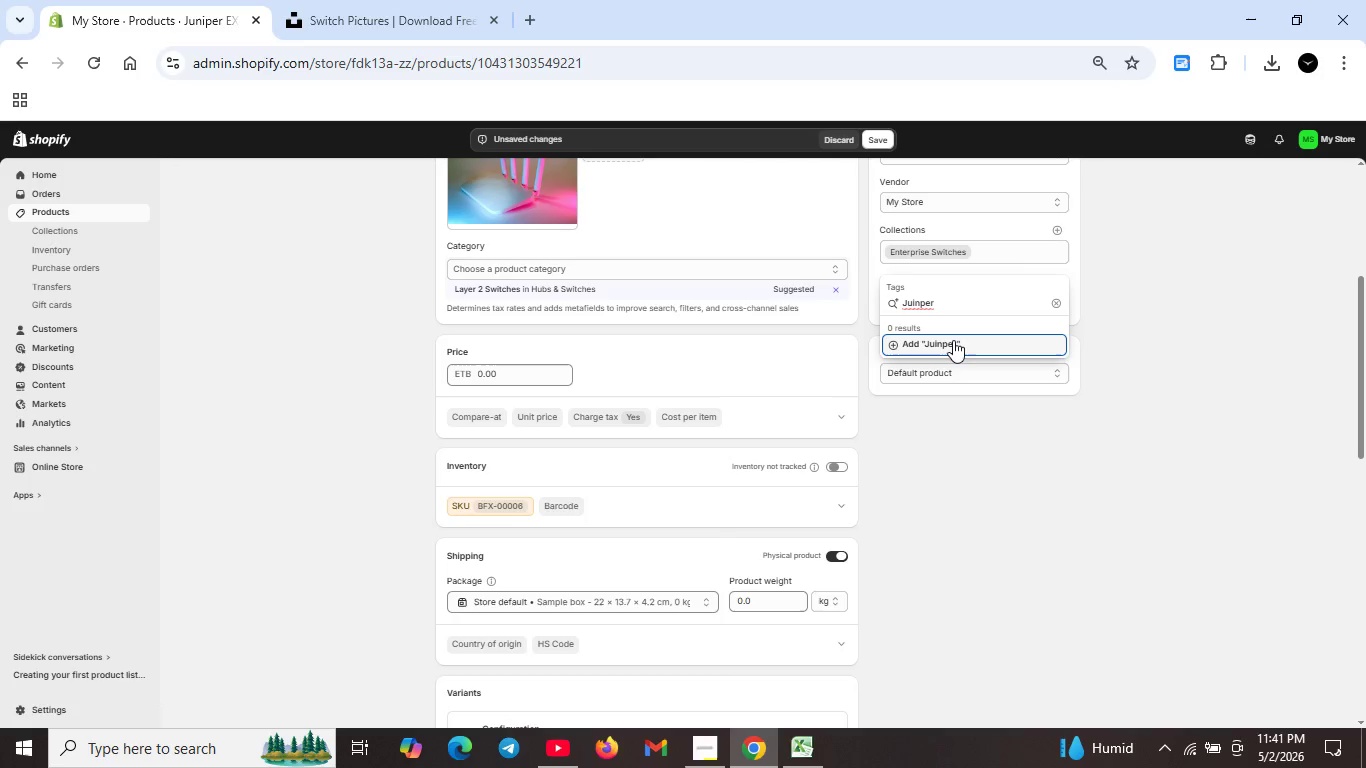 
key(I)
 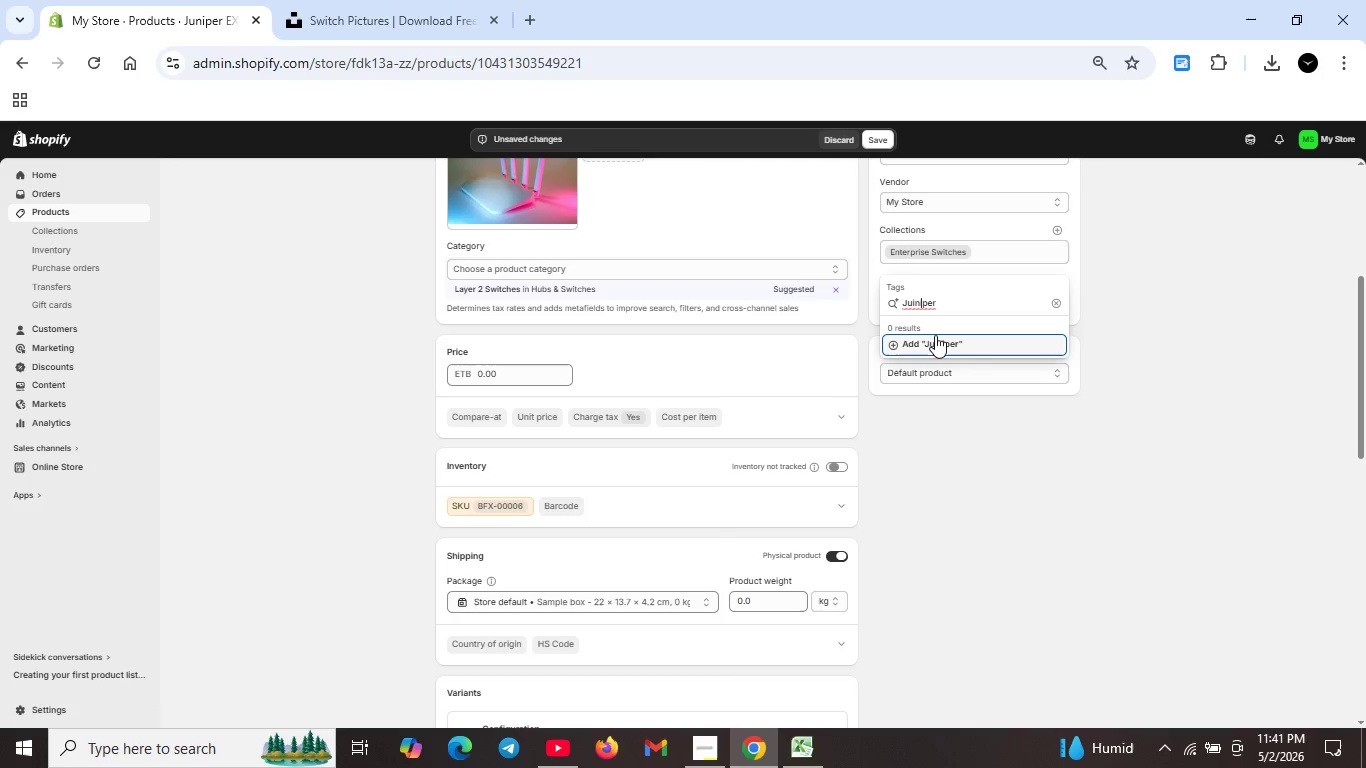 
key(ArrowLeft)
 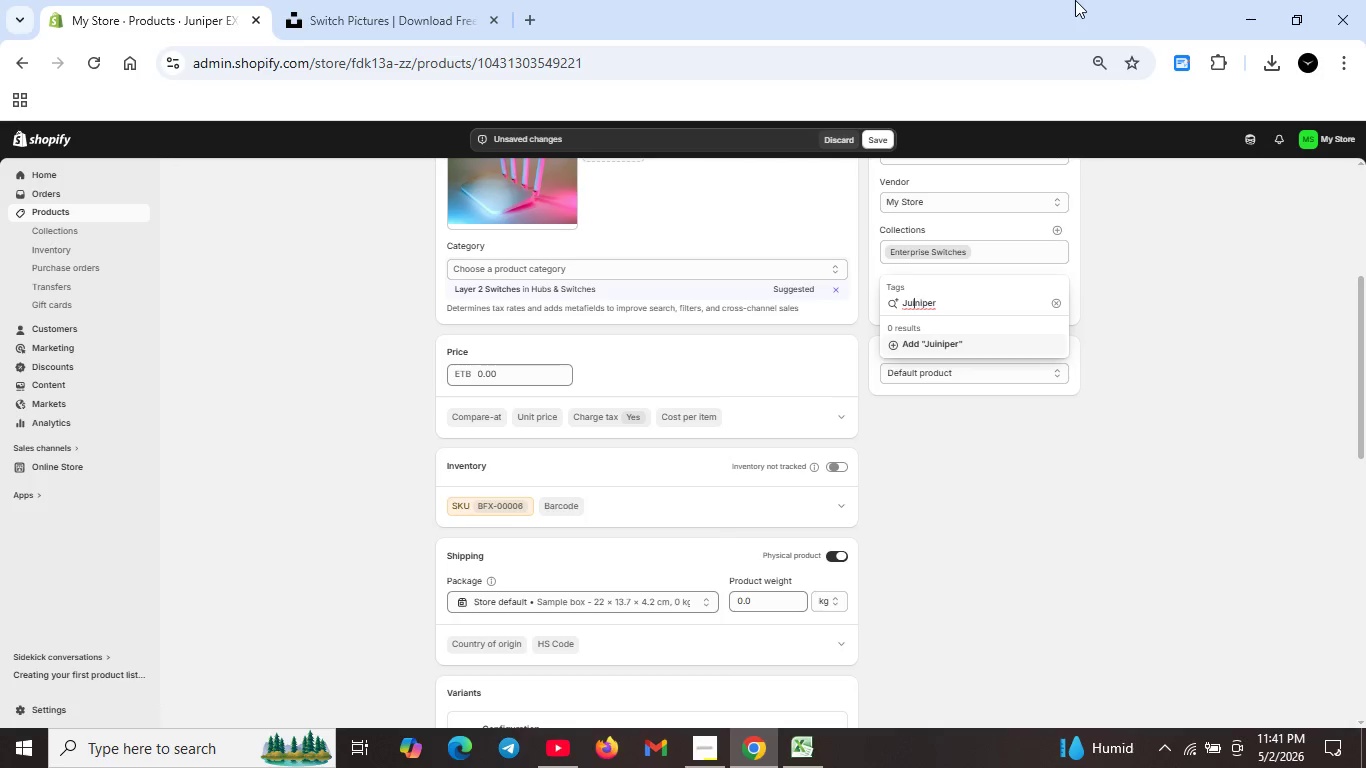 
key(ArrowLeft)
 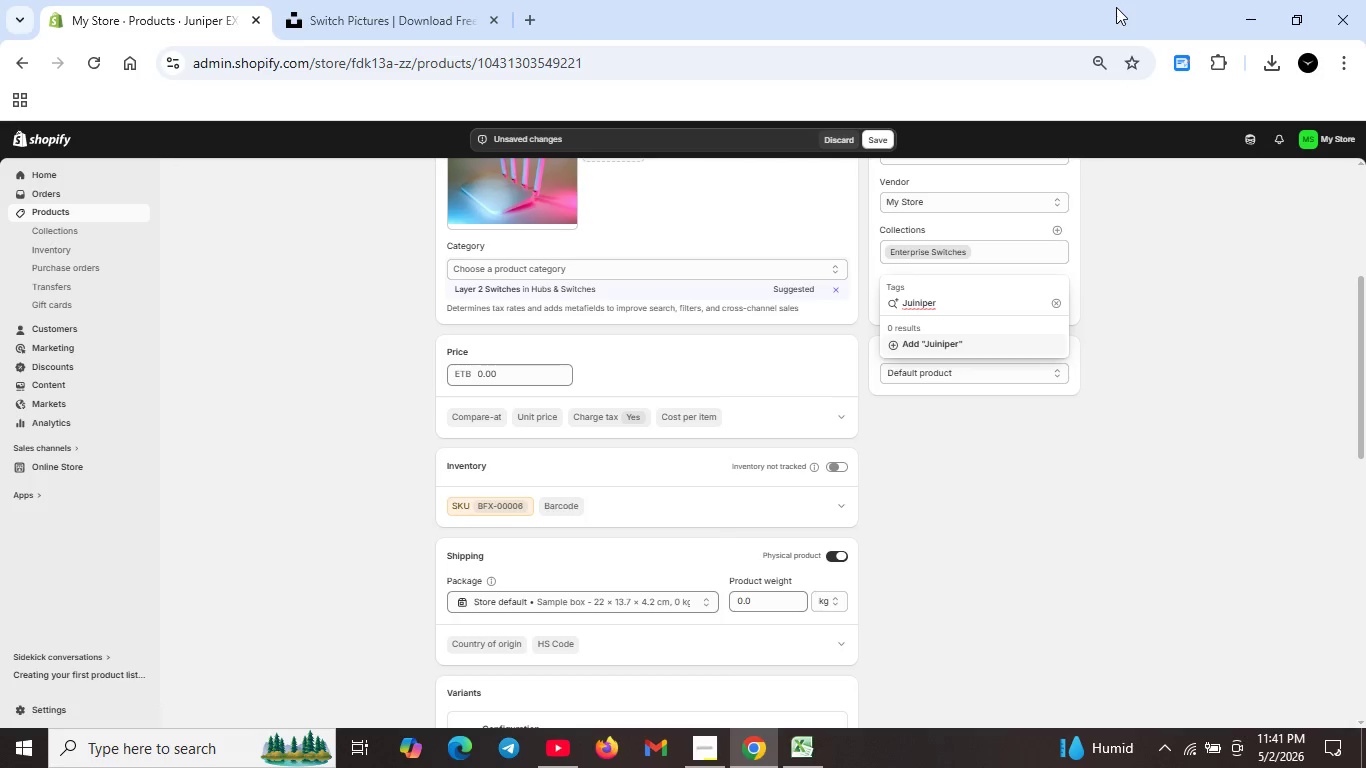 
key(ArrowRight)
 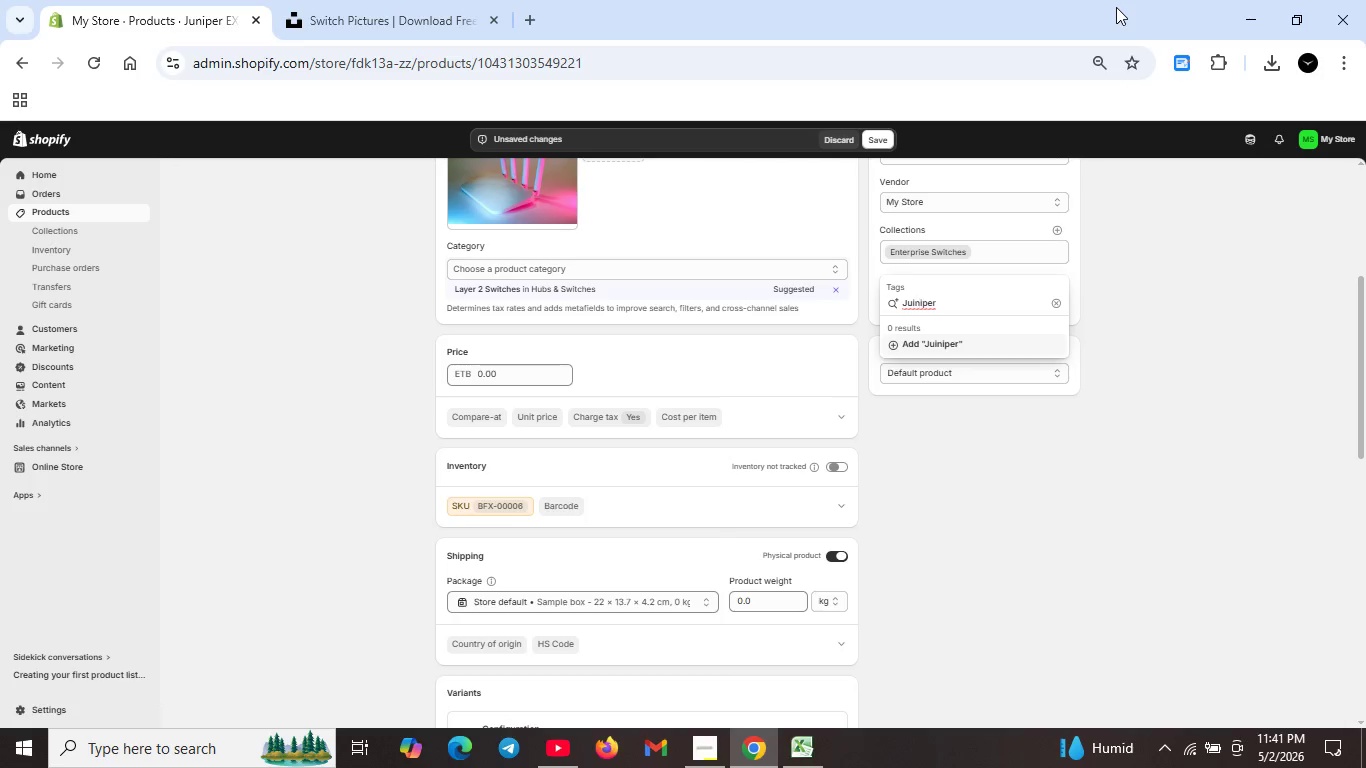 
key(ArrowLeft)
 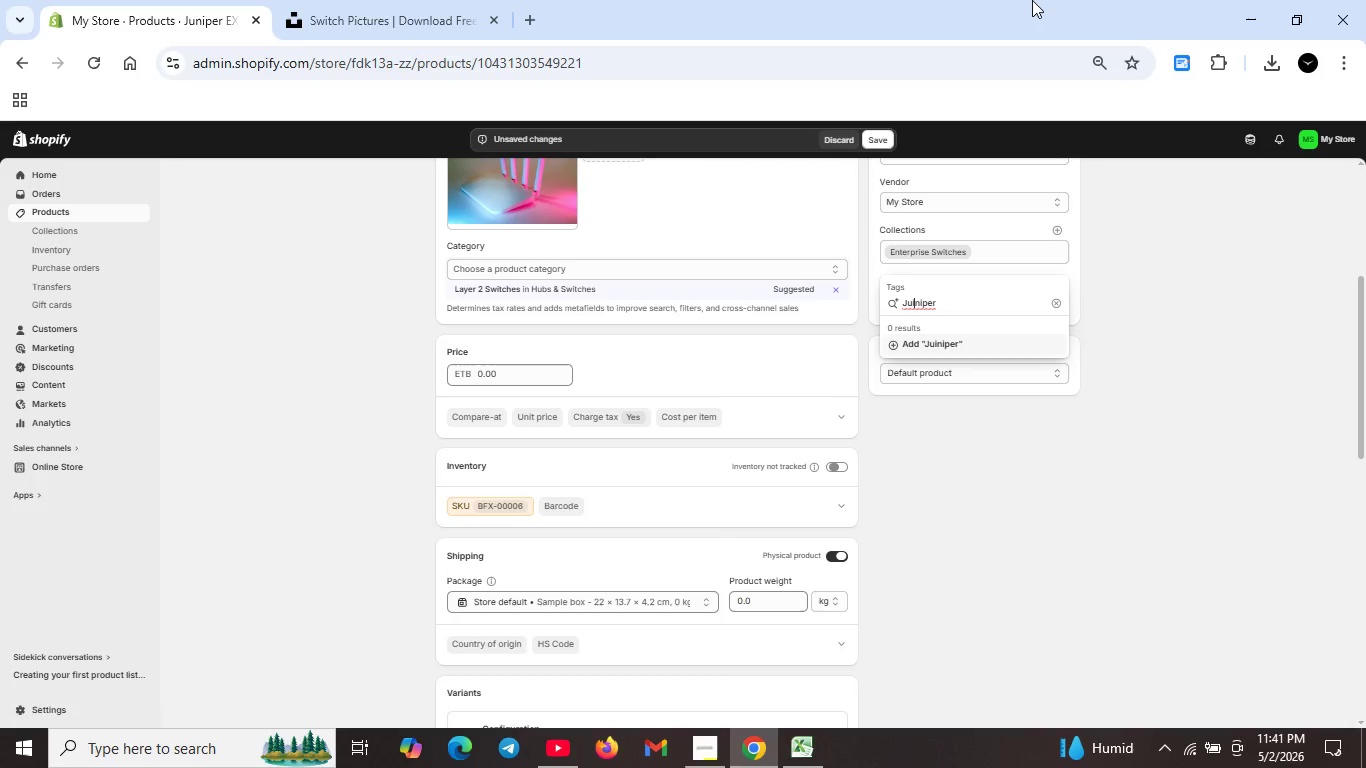 
key(Backspace)
 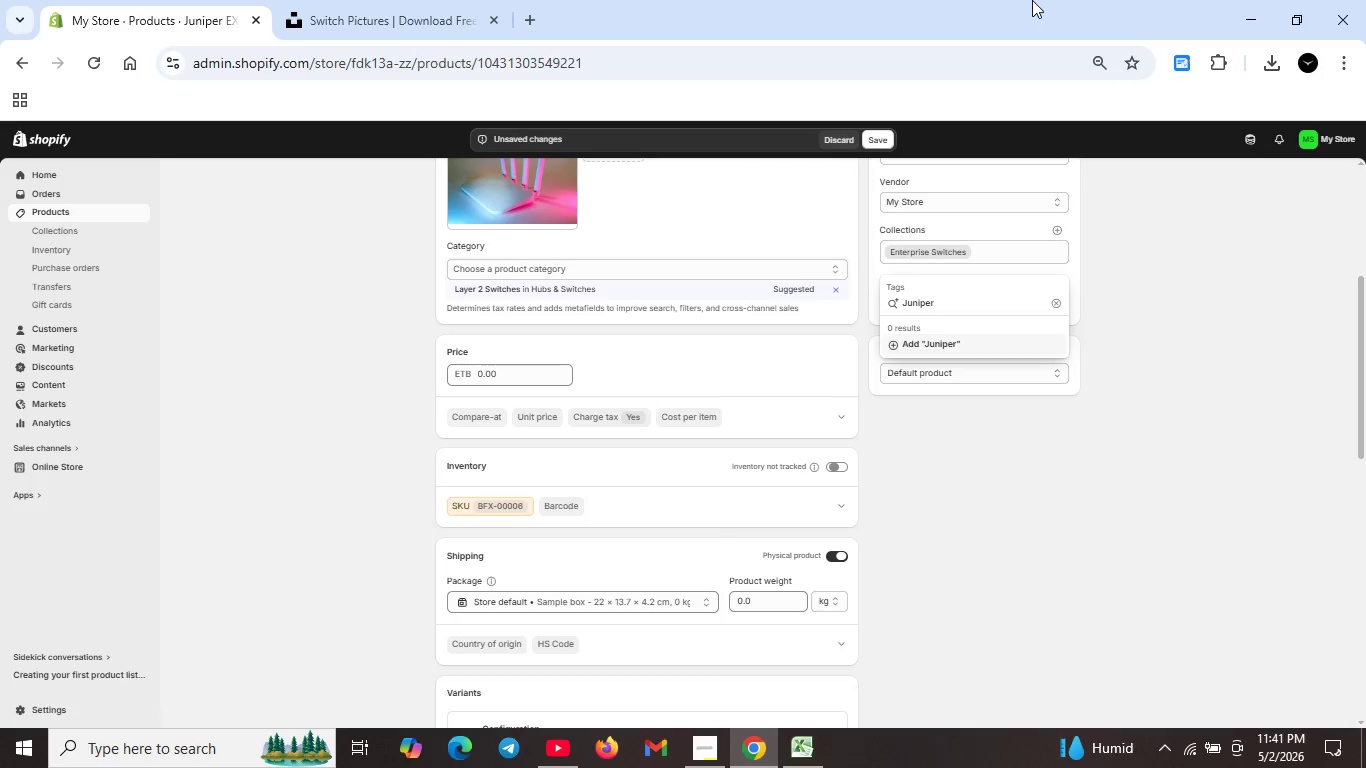 
key(ArrowRight)
 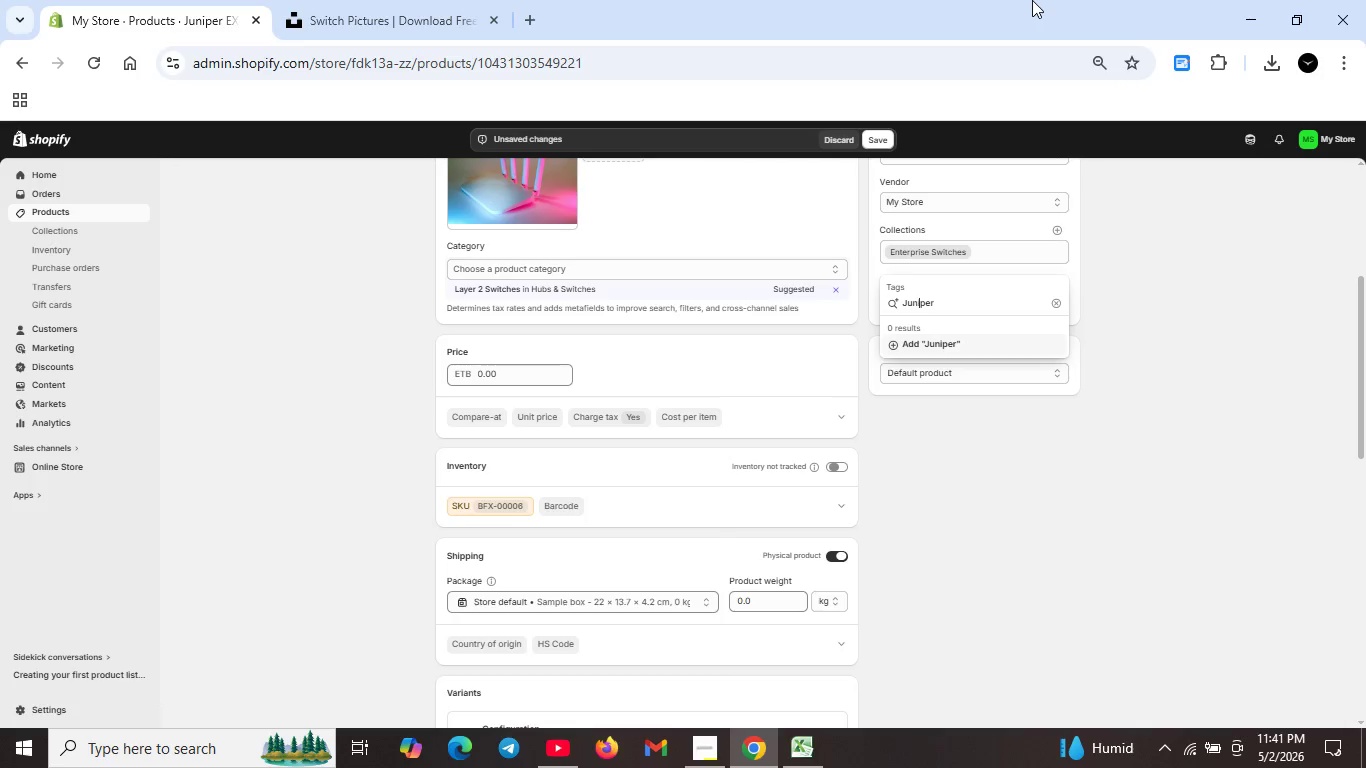 
key(ArrowRight)
 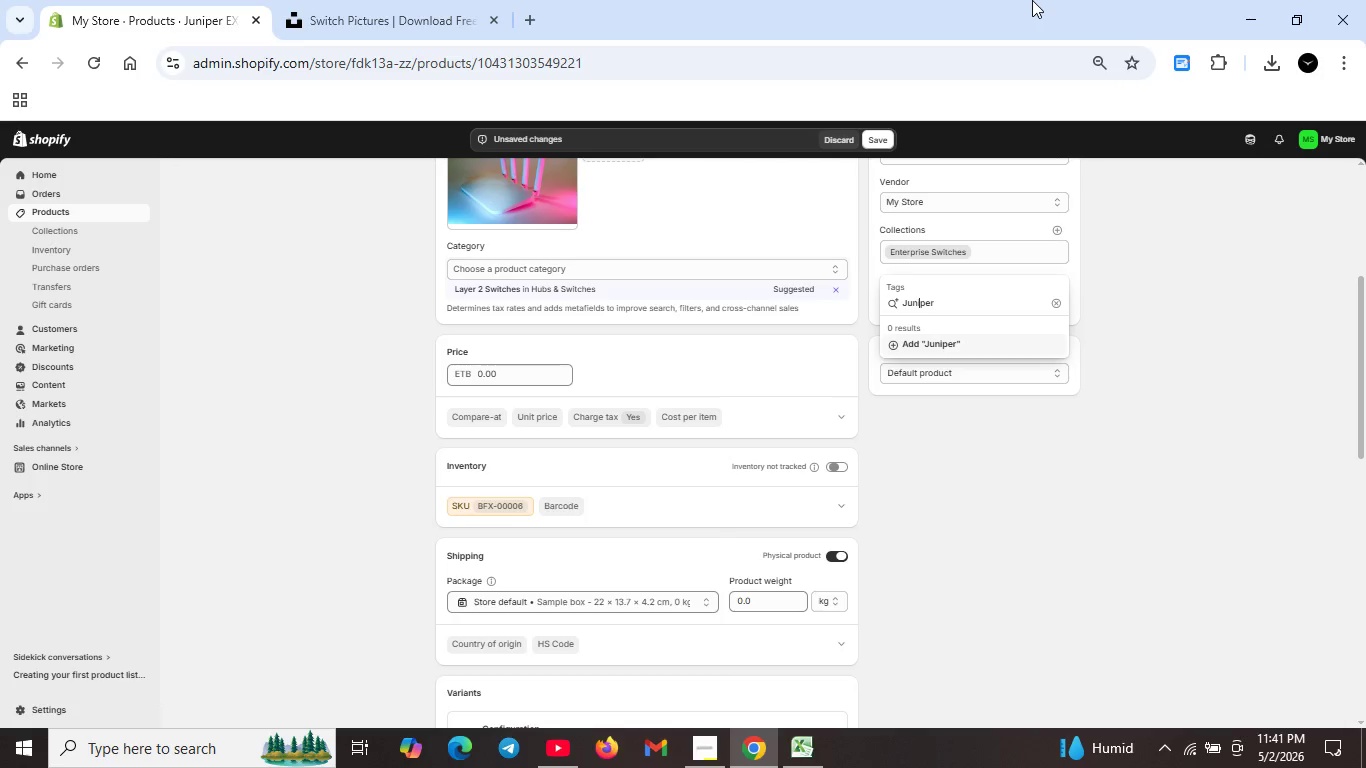 
key(ArrowRight)
 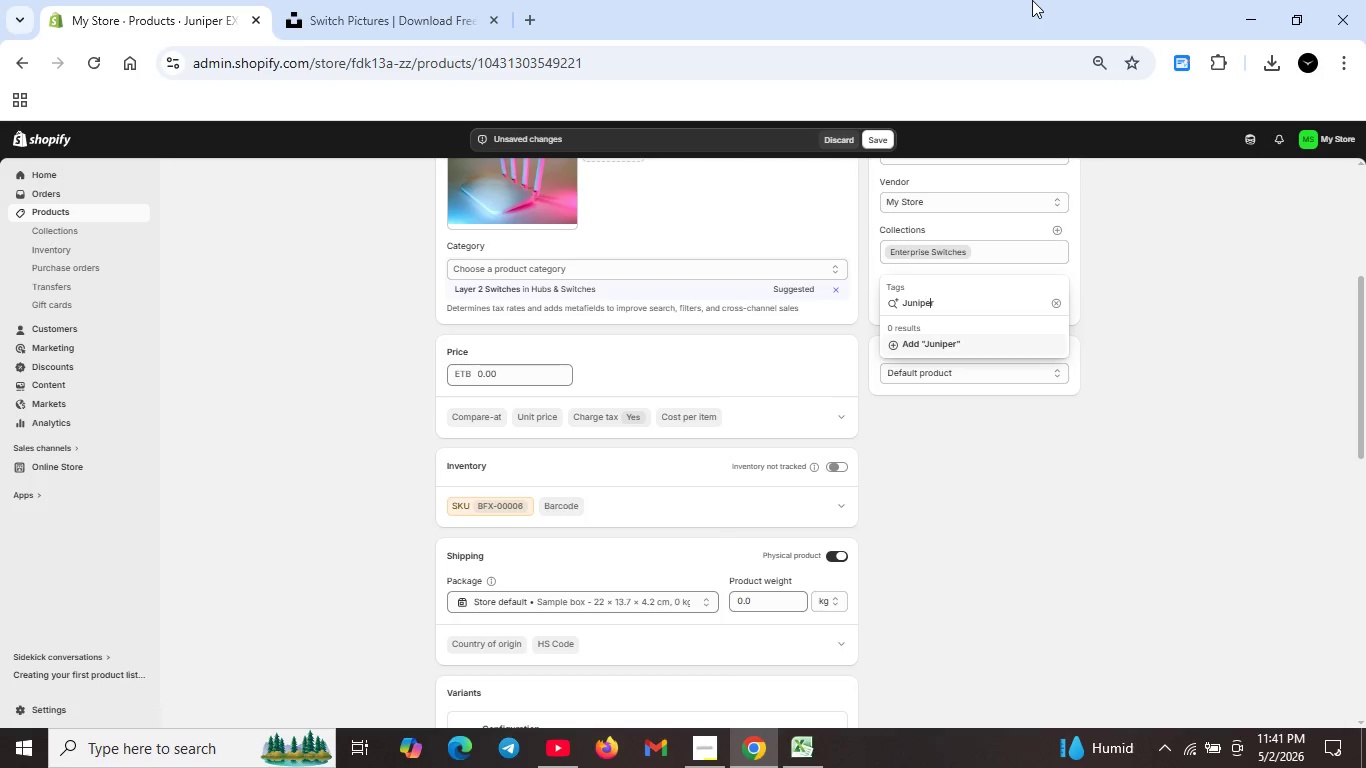 
key(ArrowRight)
 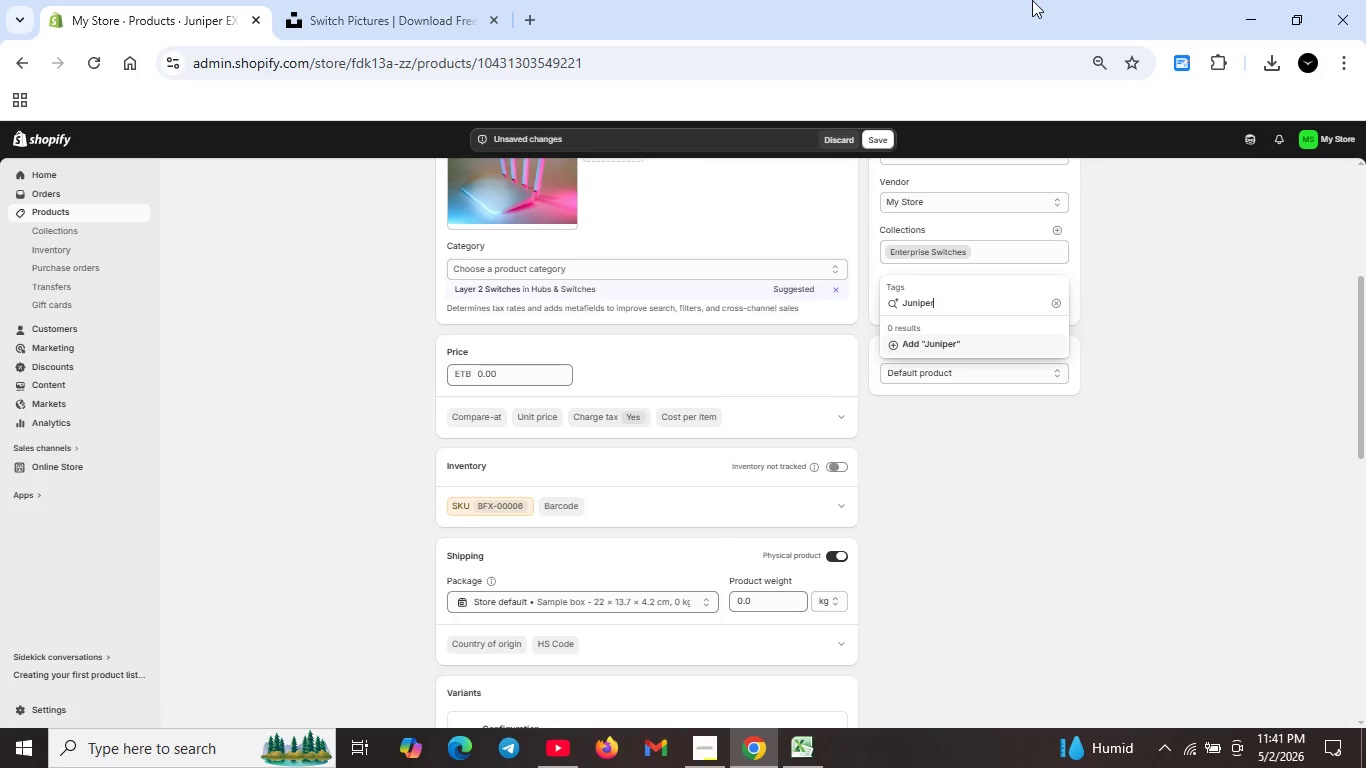 
key(ArrowRight)
 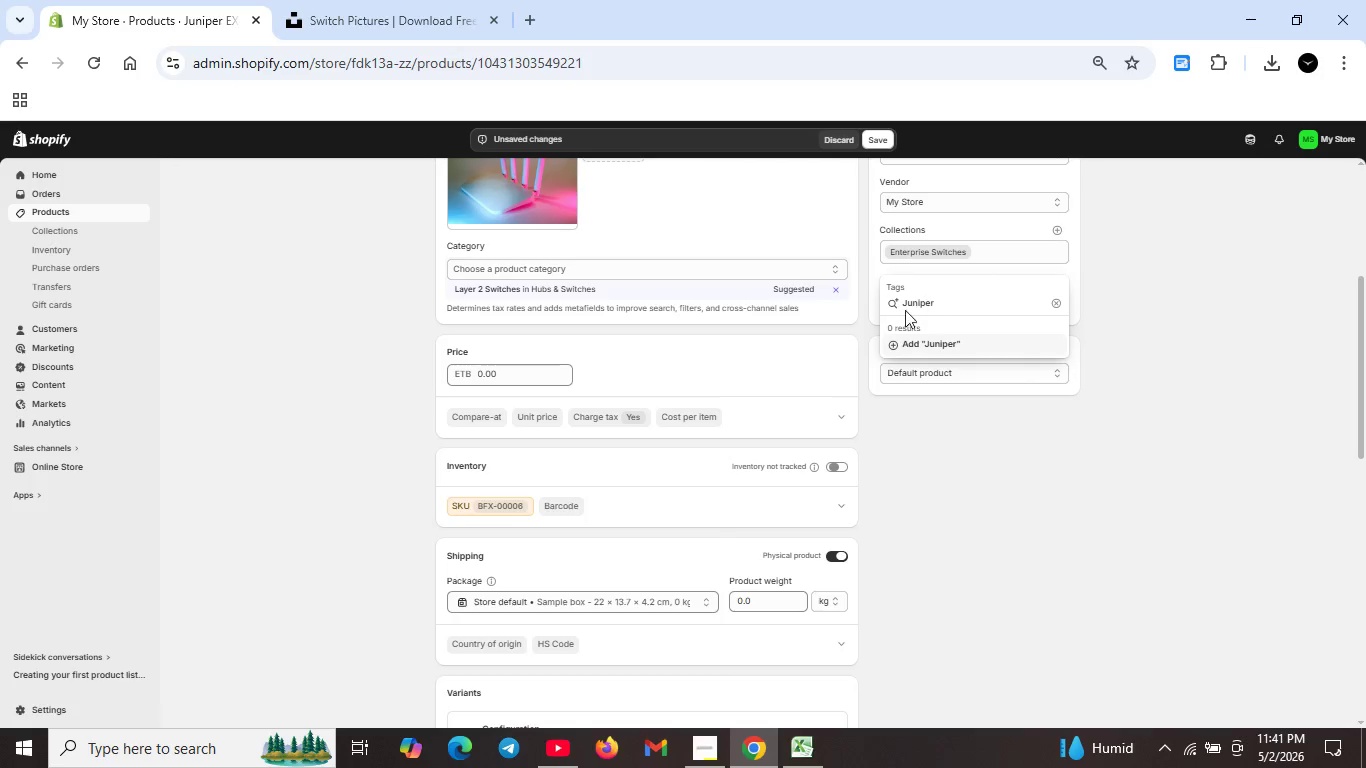 
left_click([895, 345])
 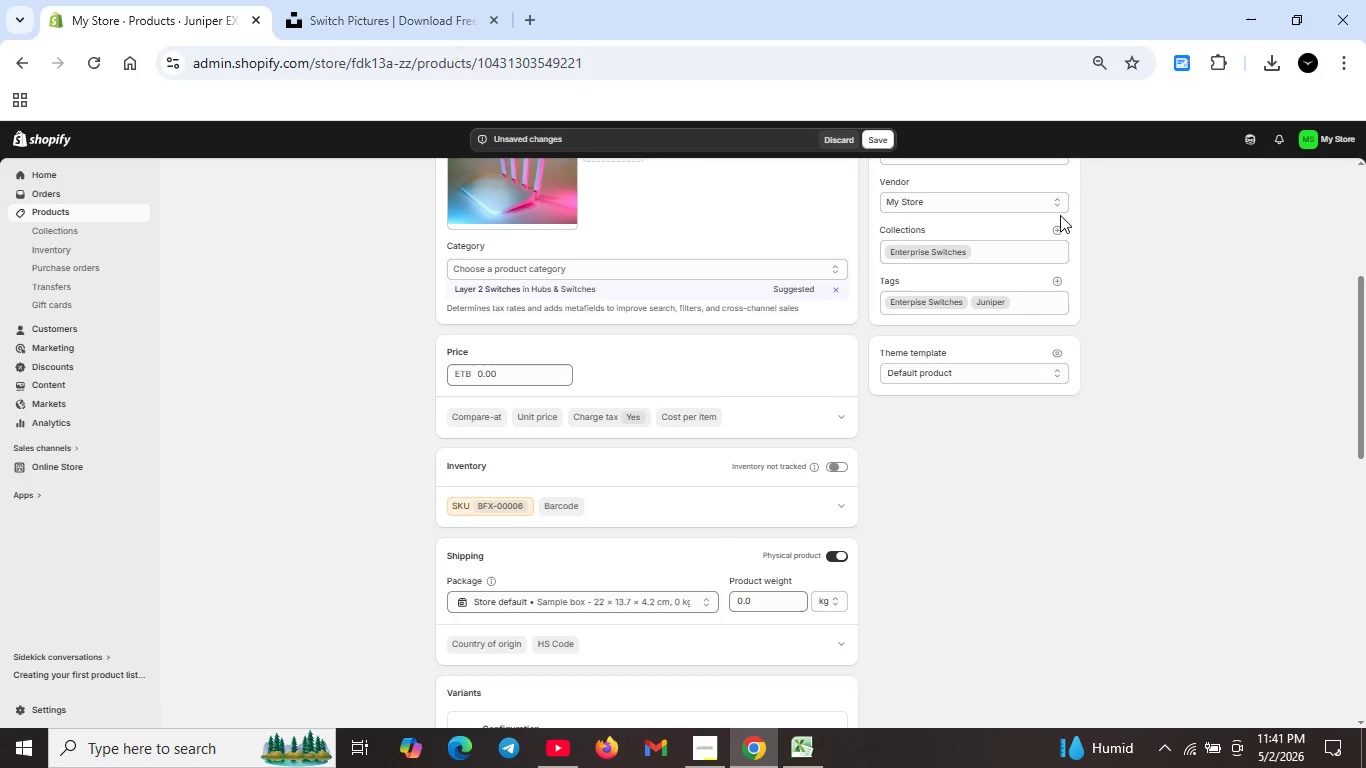 
left_click([1058, 277])
 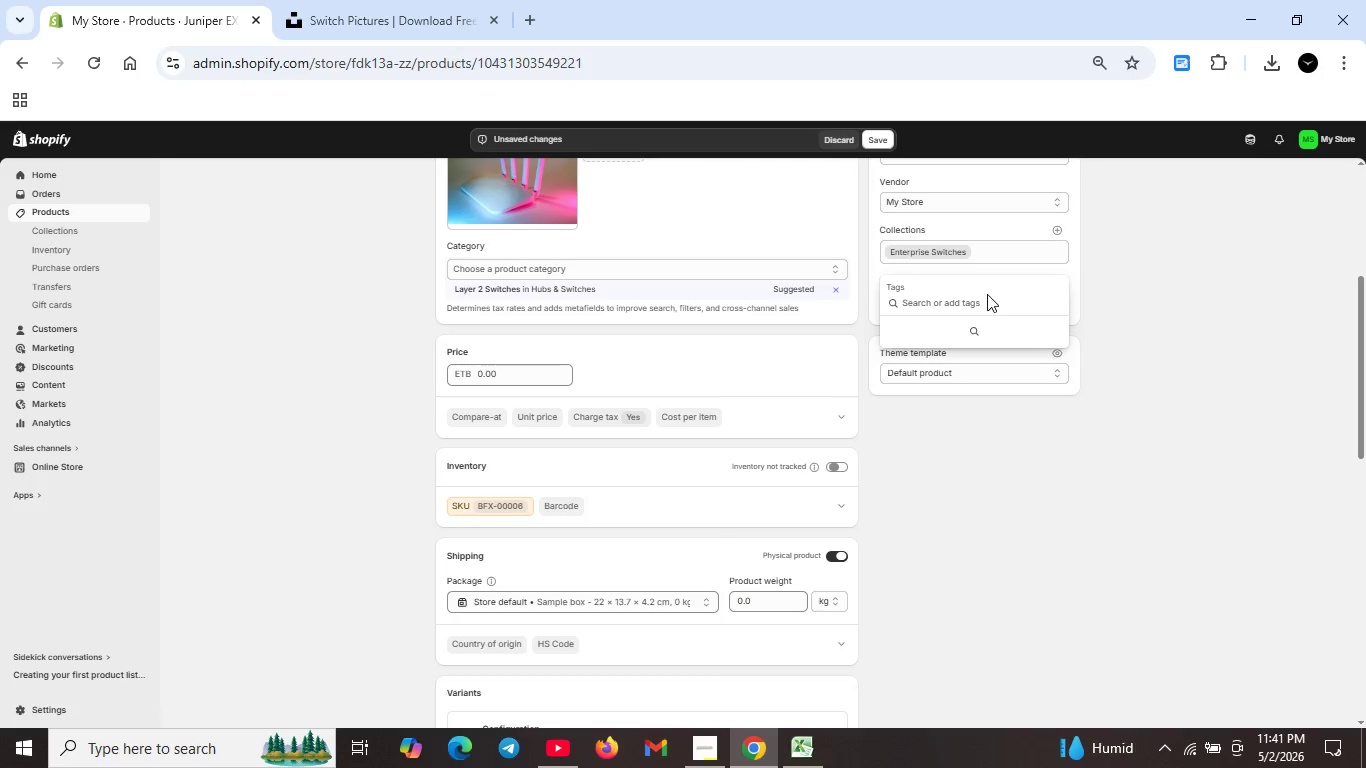 
type(Networj)
key(Backspace)
type(k Hardware)
 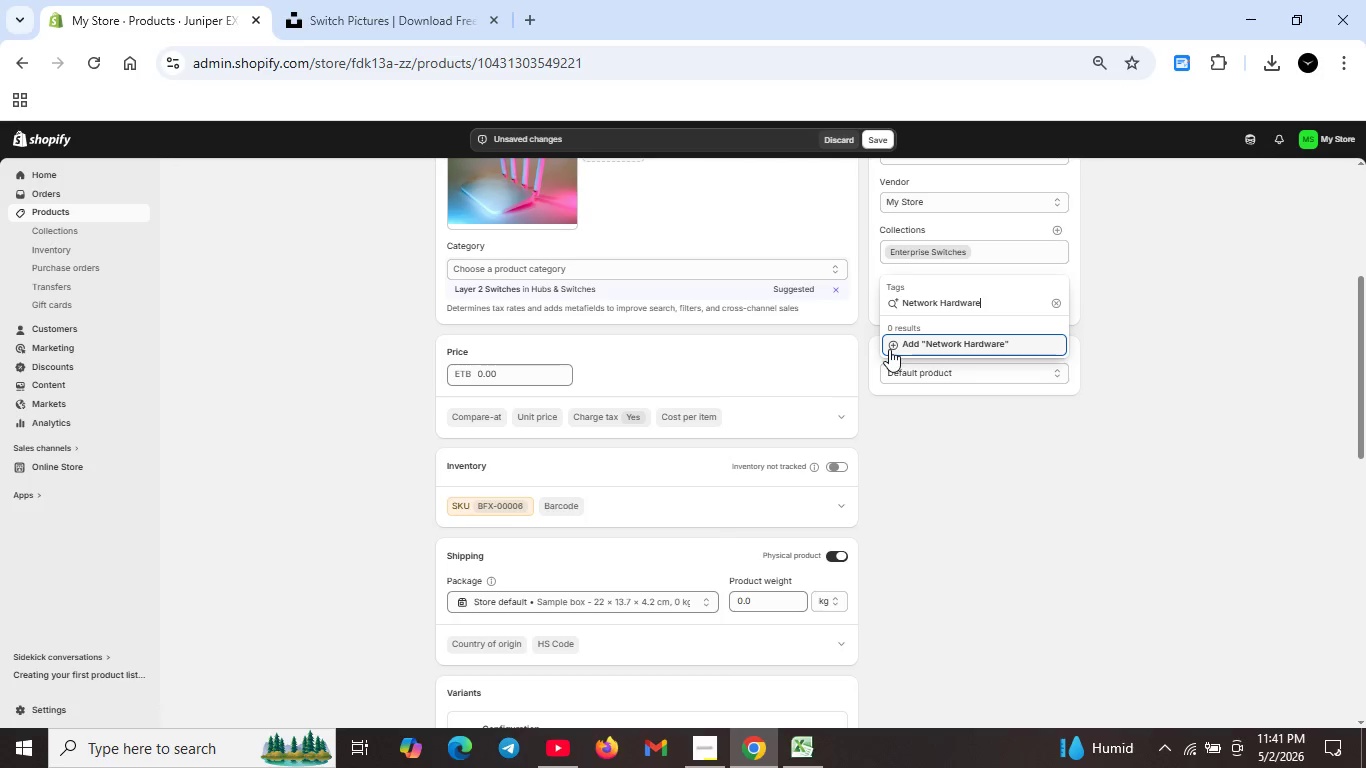 
left_click([893, 345])
 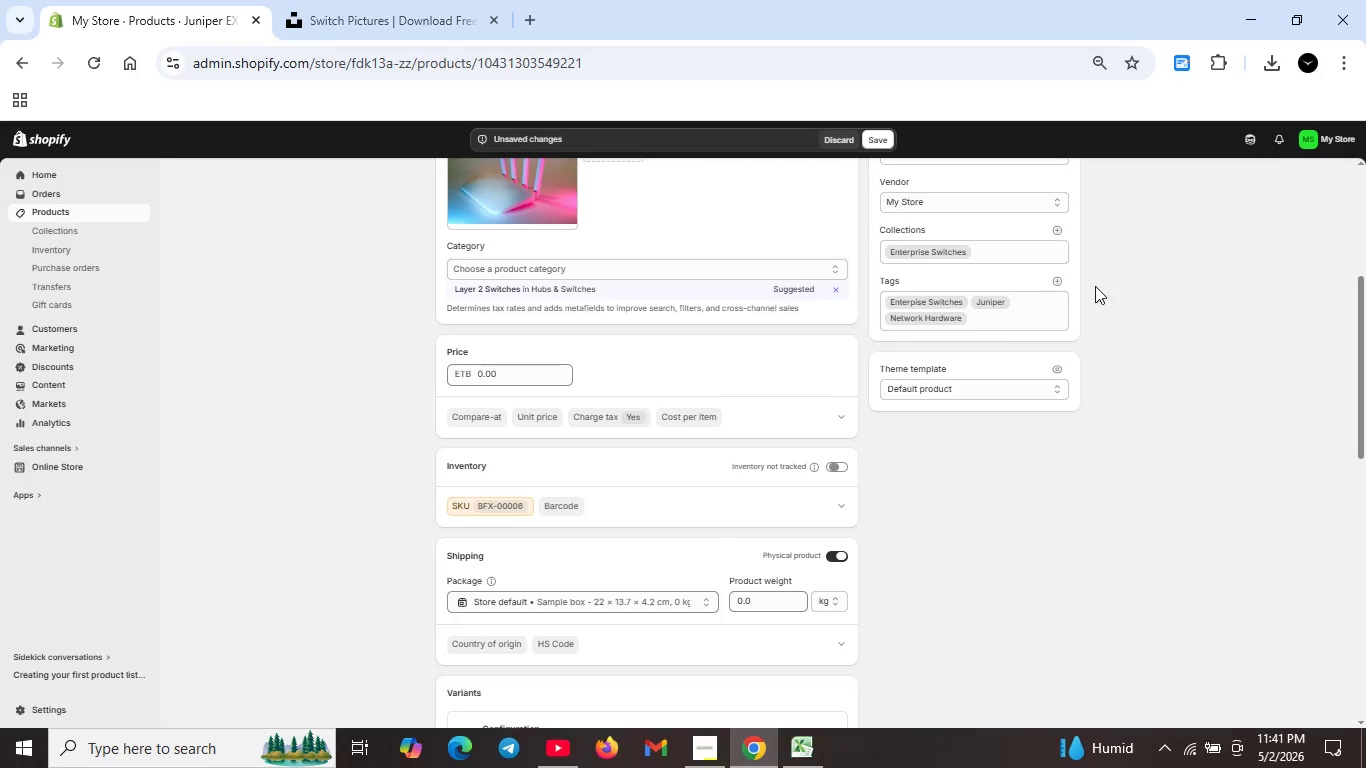 
left_click([1058, 279])
 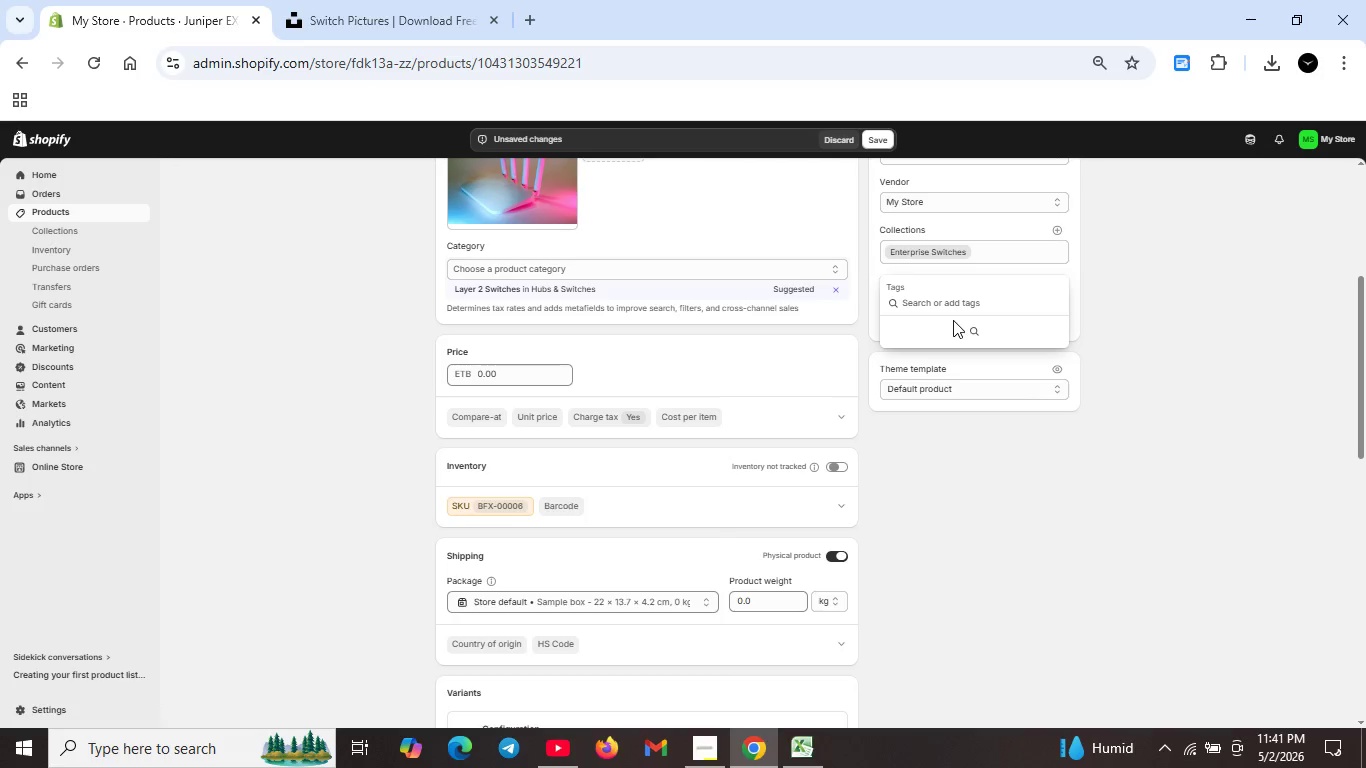 
type(Data Center Switch)
 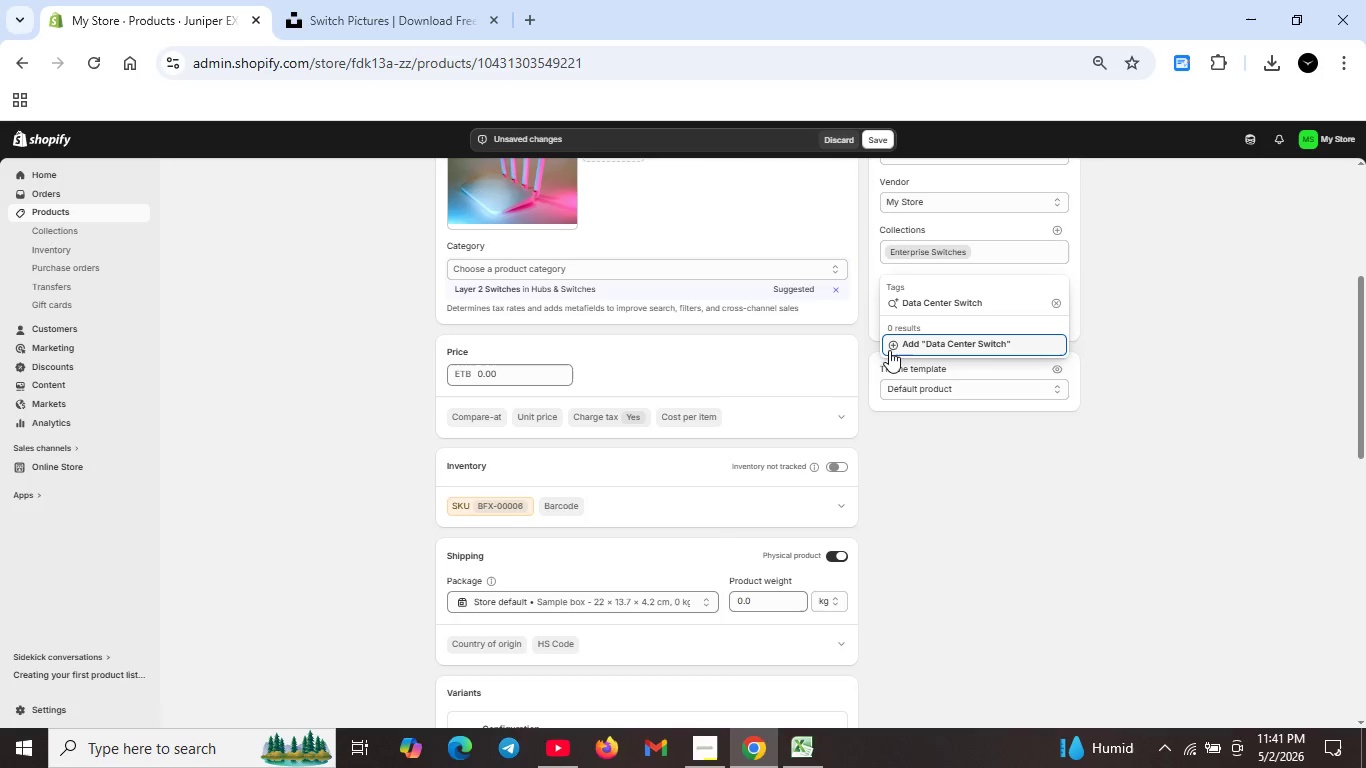 
left_click([893, 345])
 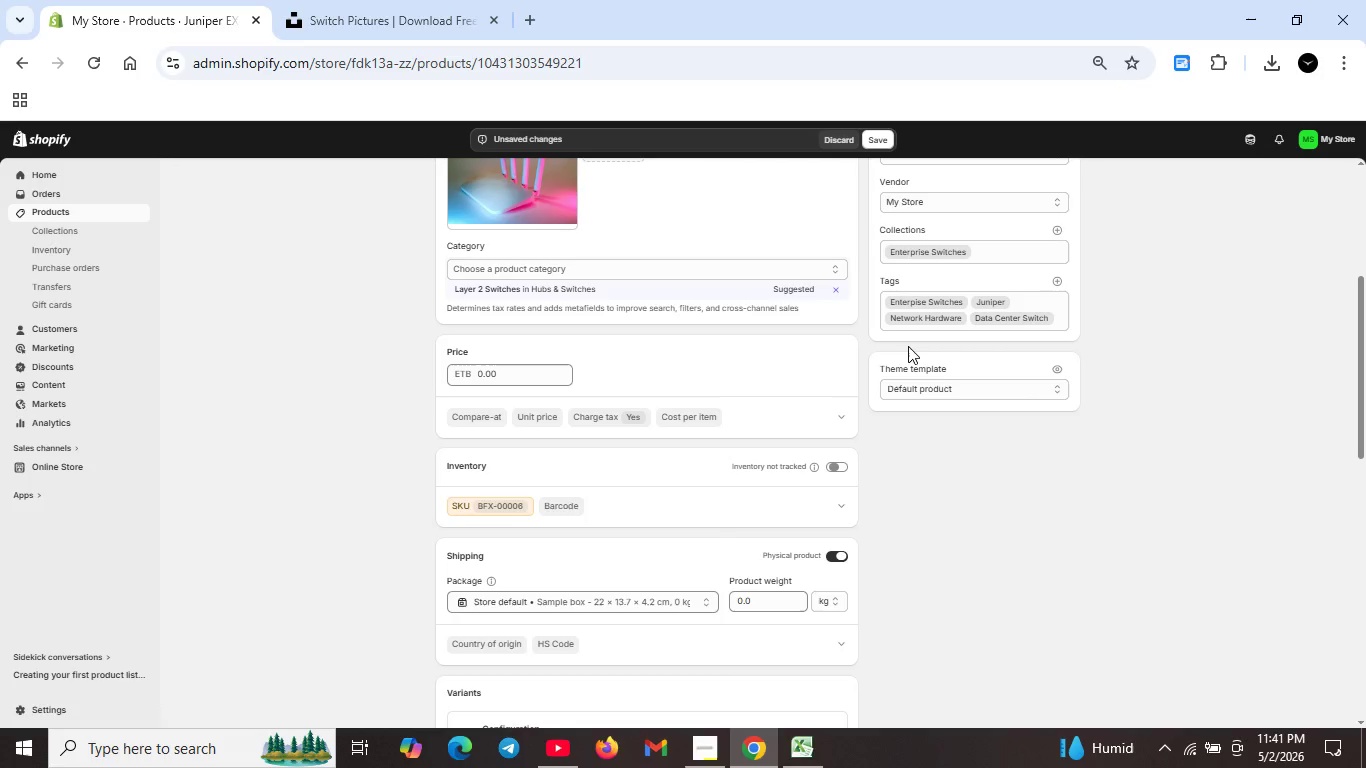 
scroll: coordinate [716, 436], scroll_direction: up, amount: 4.0
 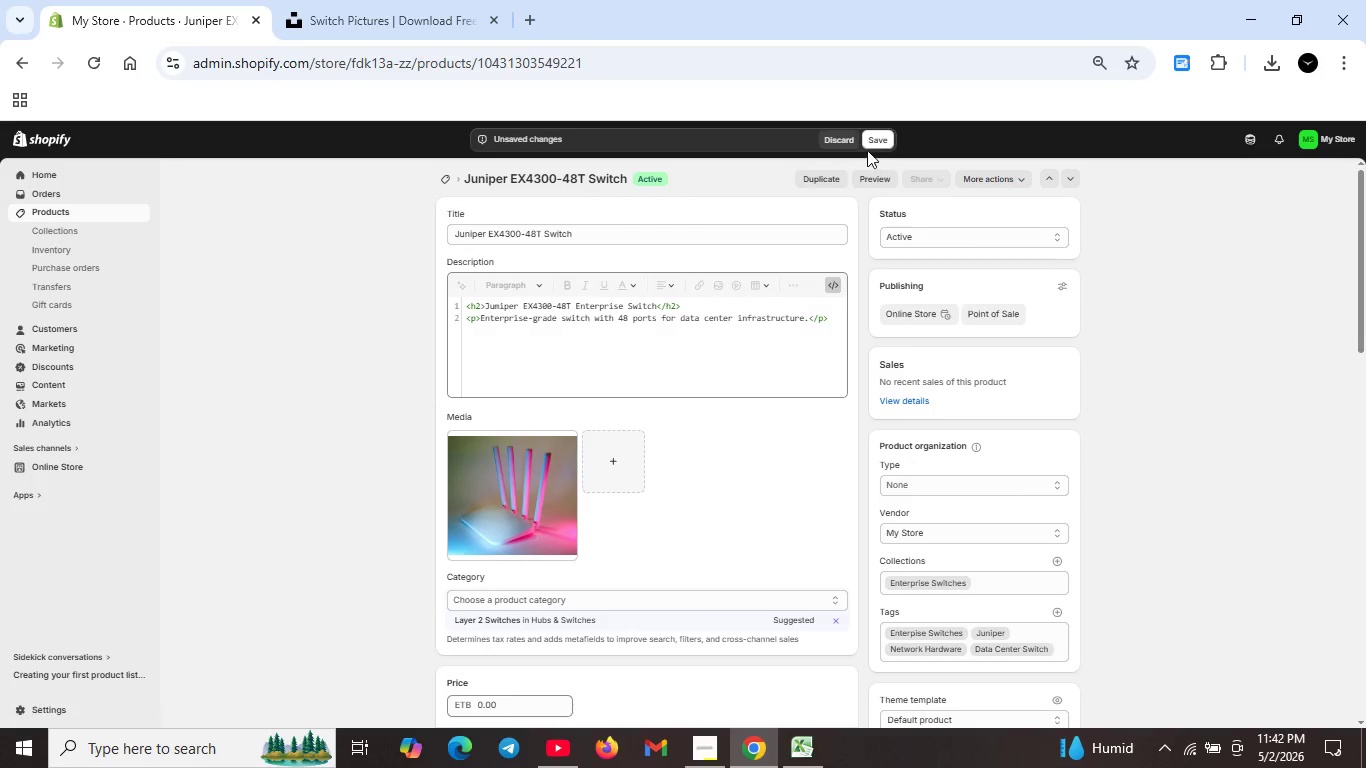 
left_click([873, 138])
 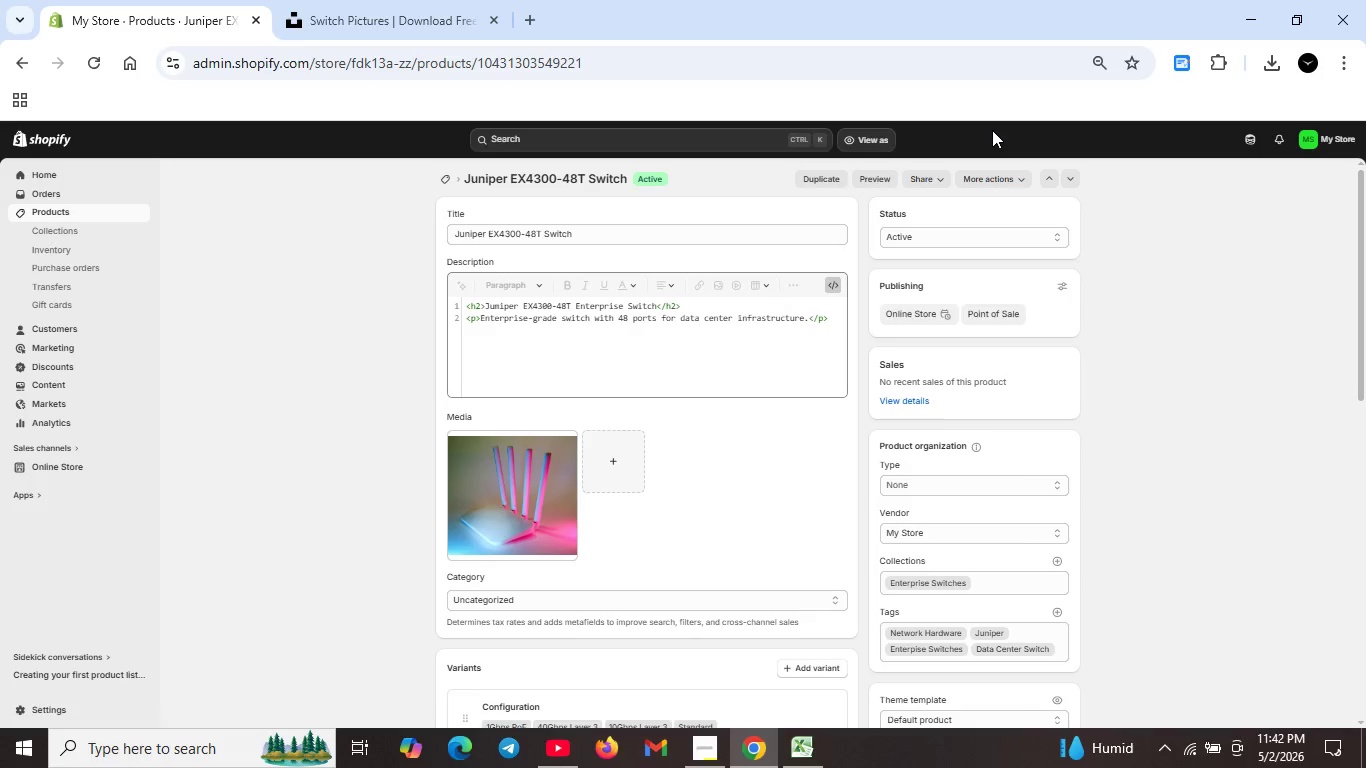 
wait(32.31)
 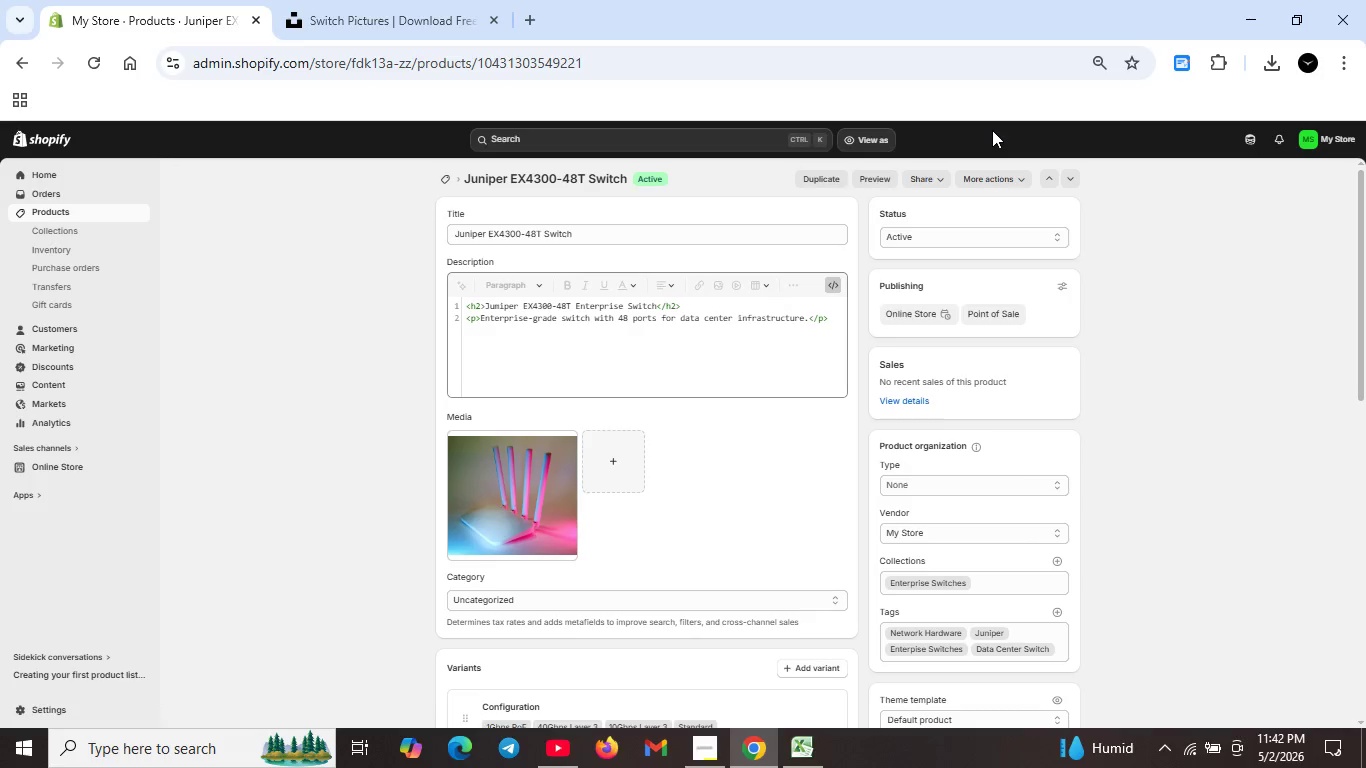 
scroll: coordinate [651, 327], scroll_direction: down, amount: 6.0
 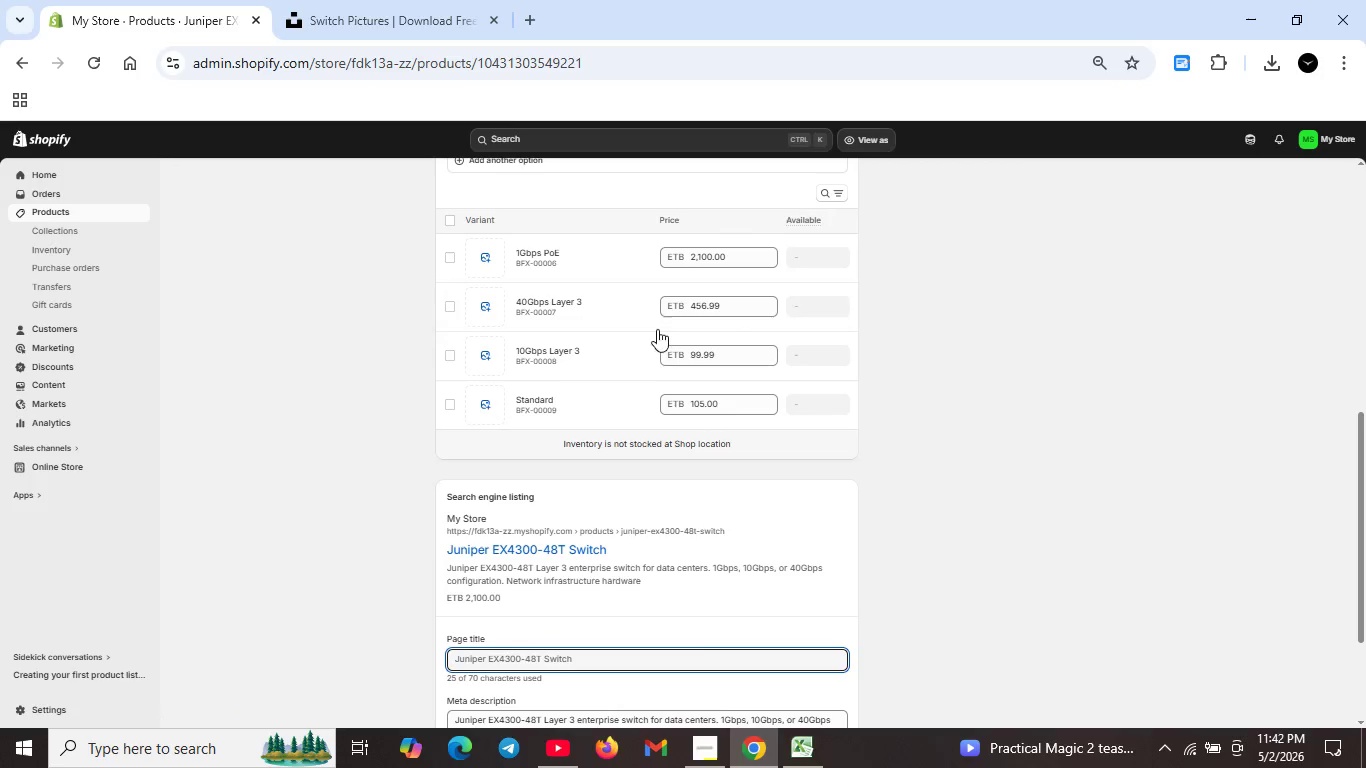 
scroll: coordinate [661, 340], scroll_direction: up, amount: 7.0
 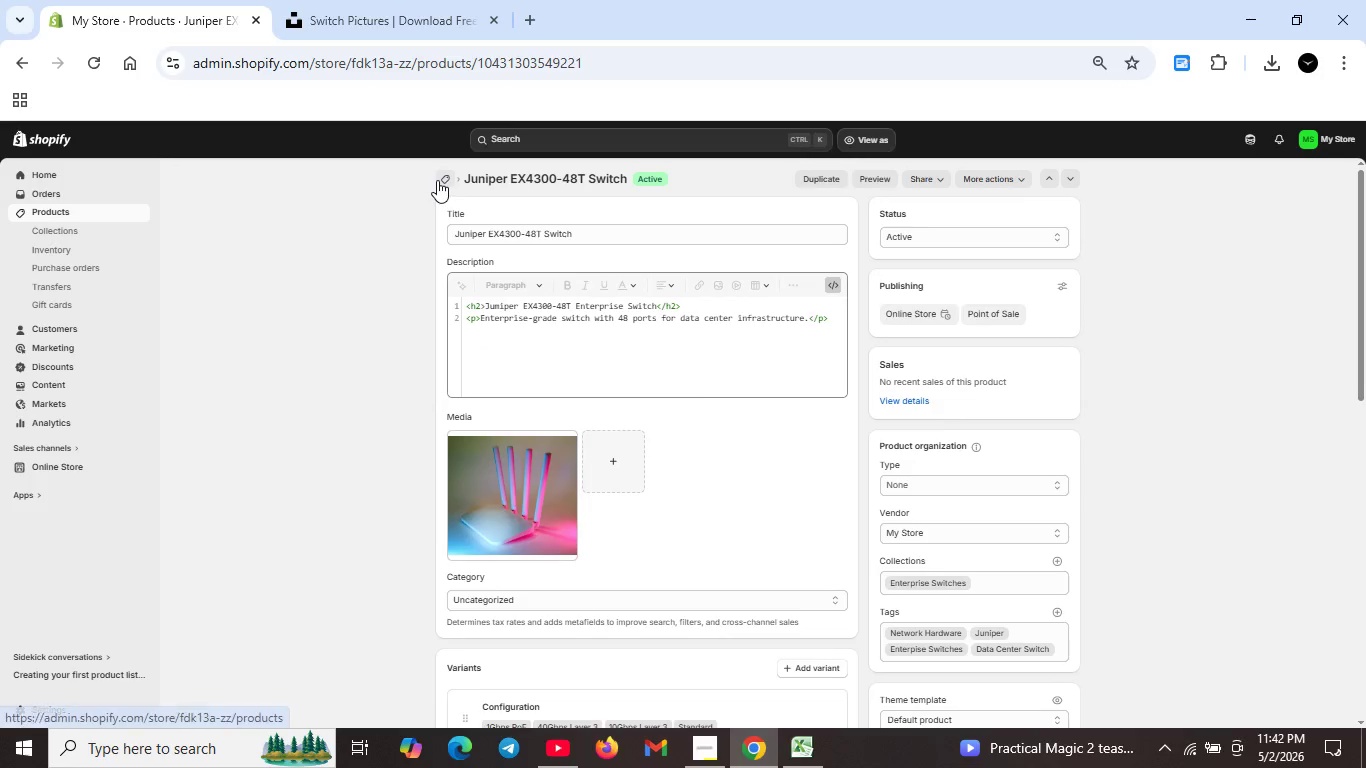 
left_click([437, 180])
 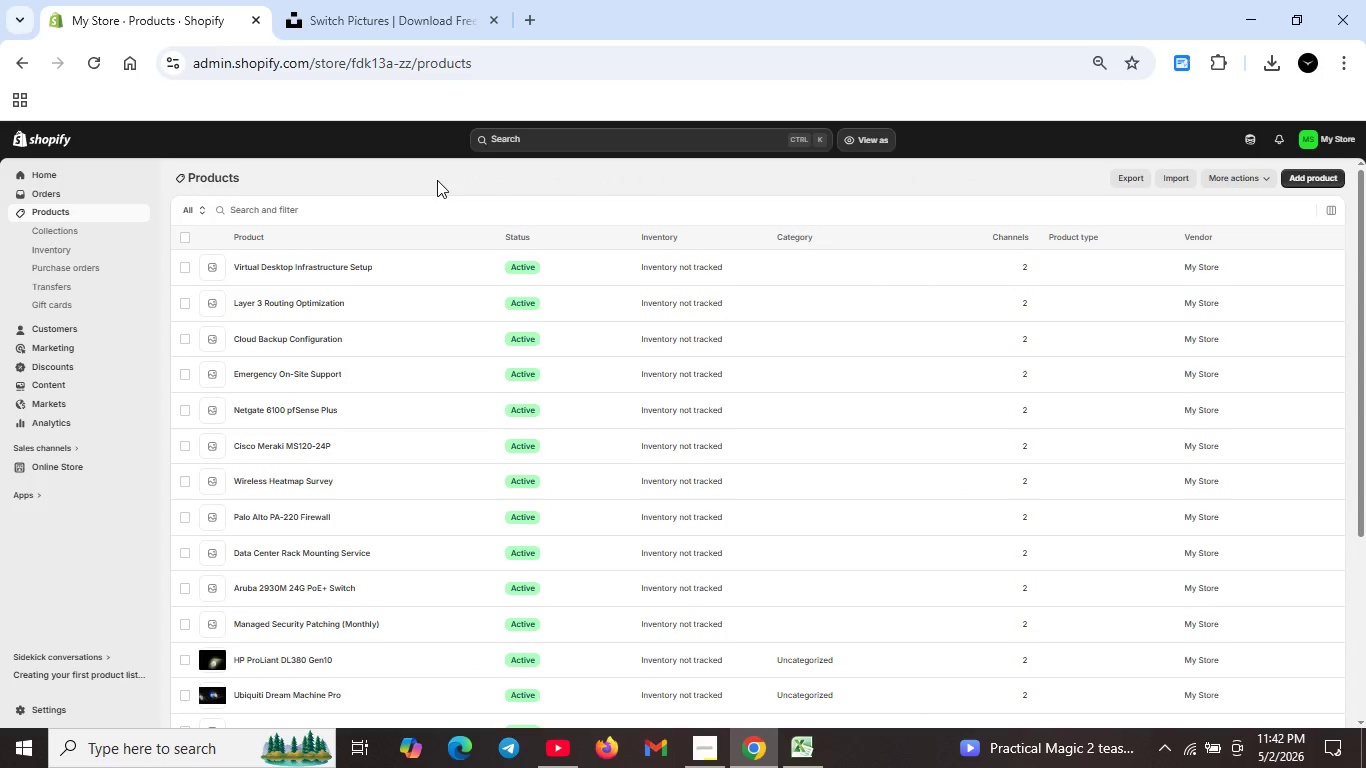 
wait(6.72)
 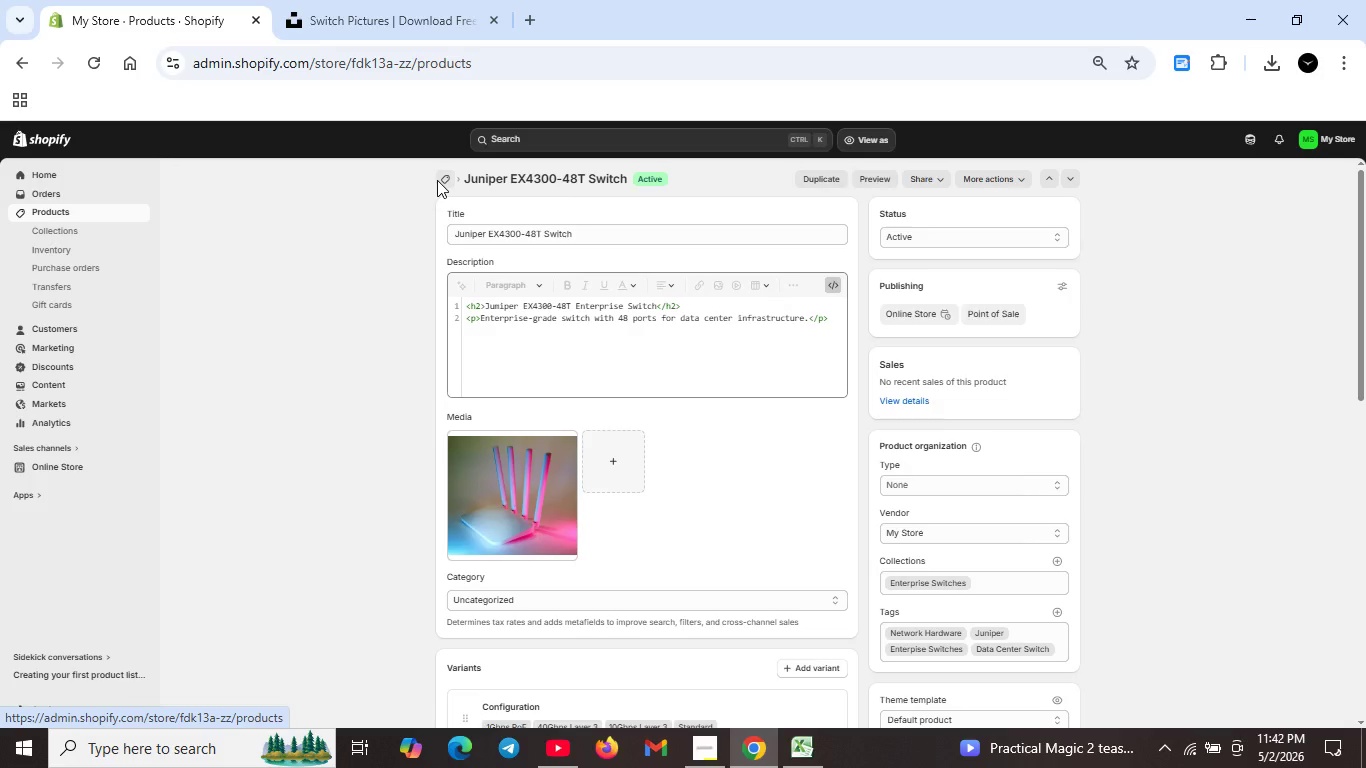 
scroll: coordinate [271, 668], scroll_direction: down, amount: 1.0
 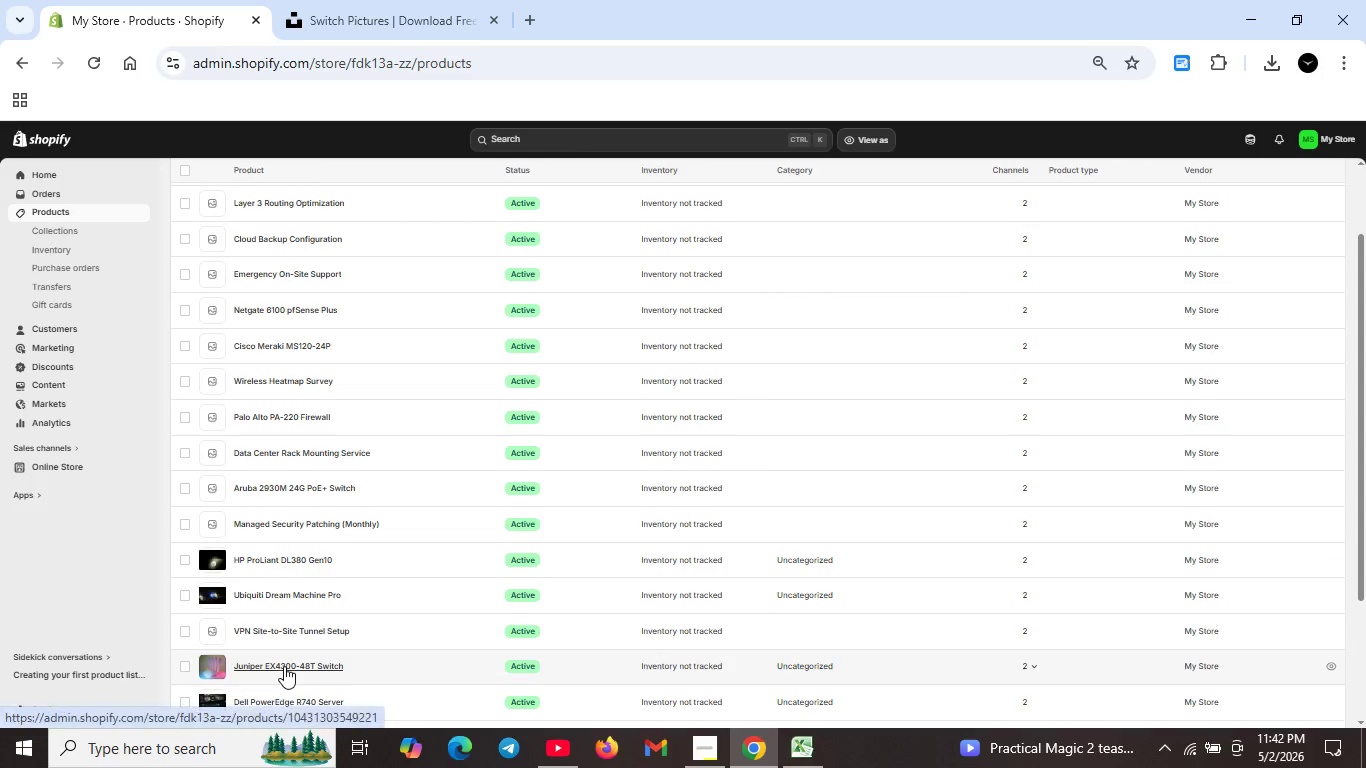 
double_click([284, 666])
 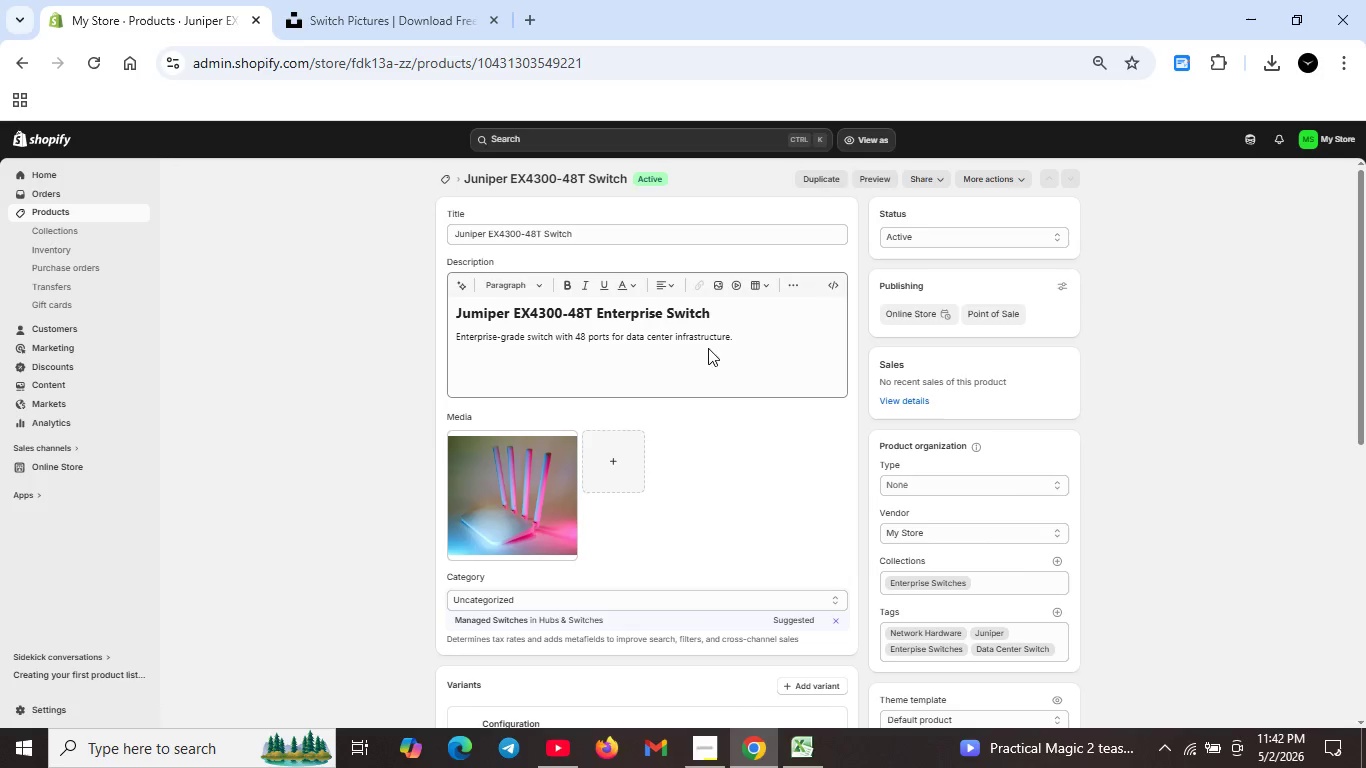 
wait(6.84)
 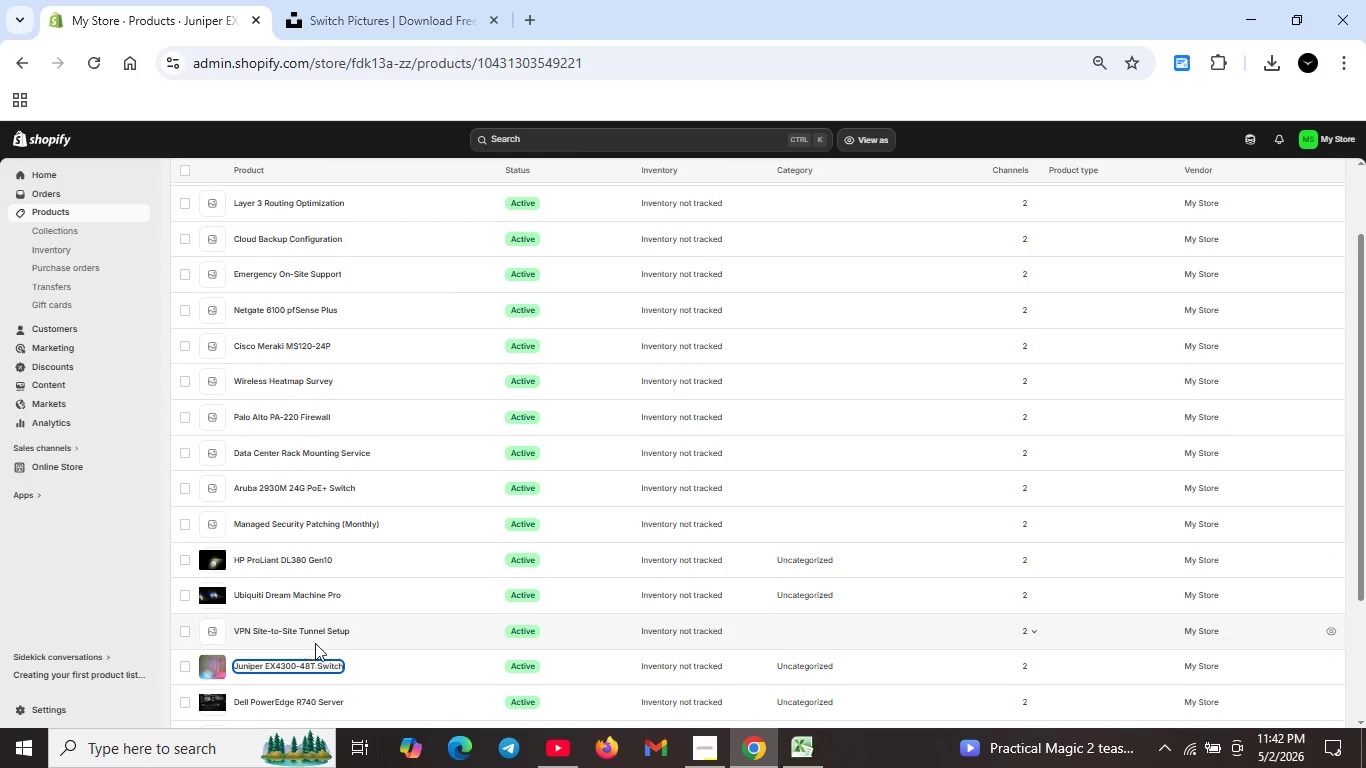 
left_click([477, 311])
 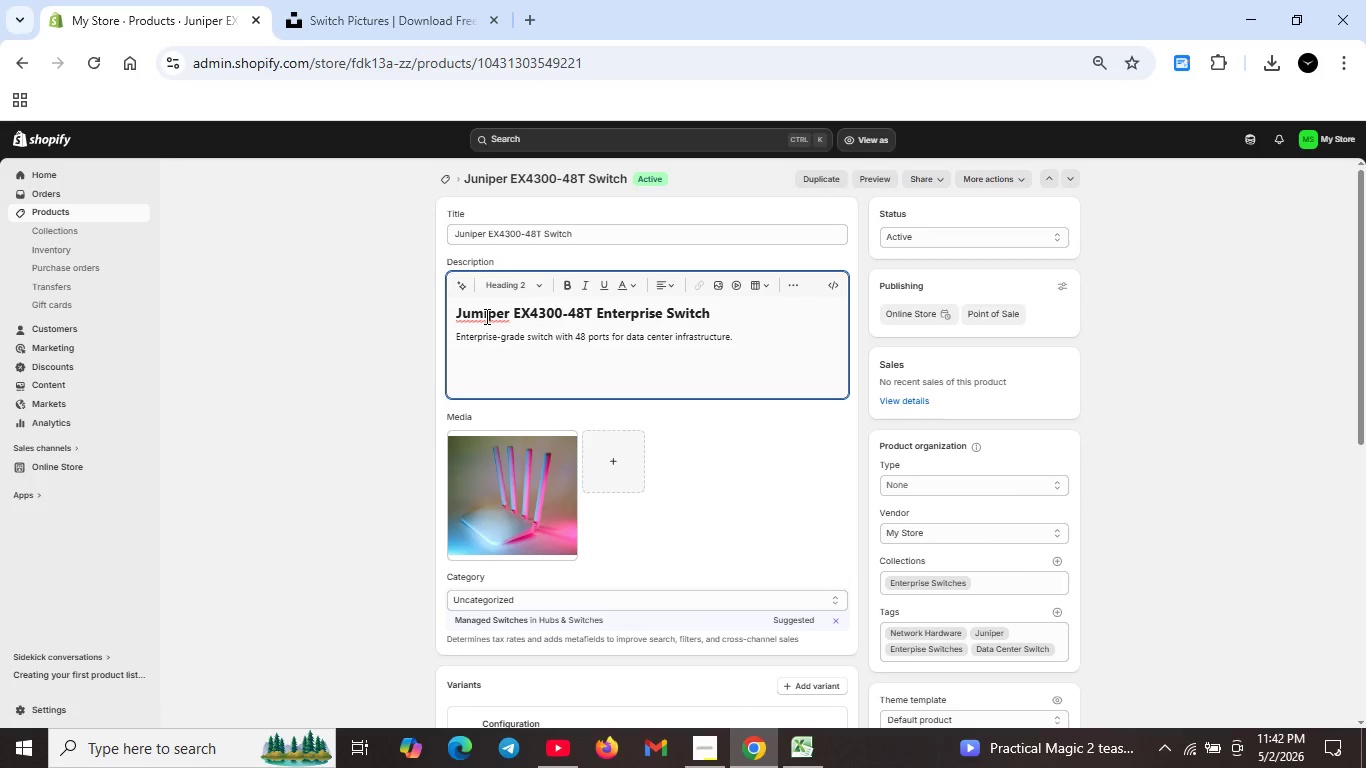 
left_click([485, 316])
 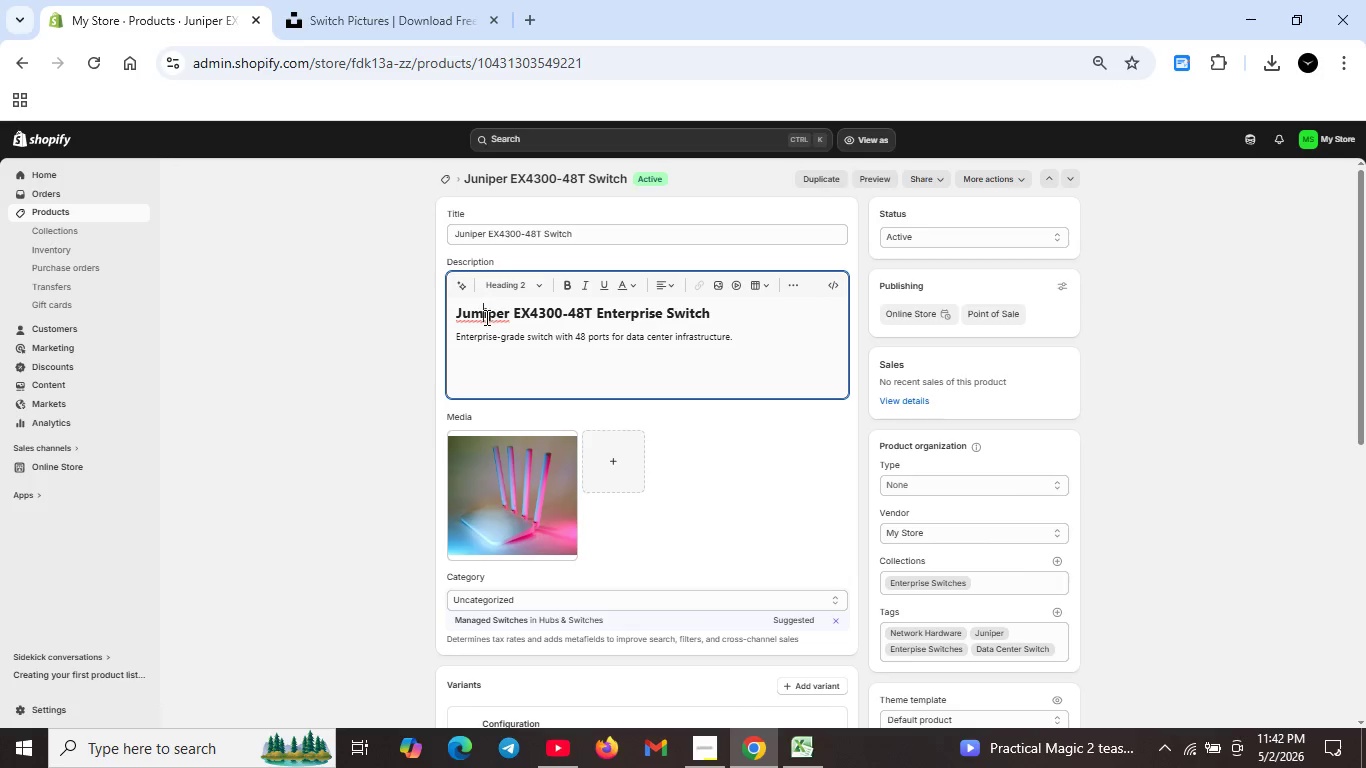 
key(Backspace)
 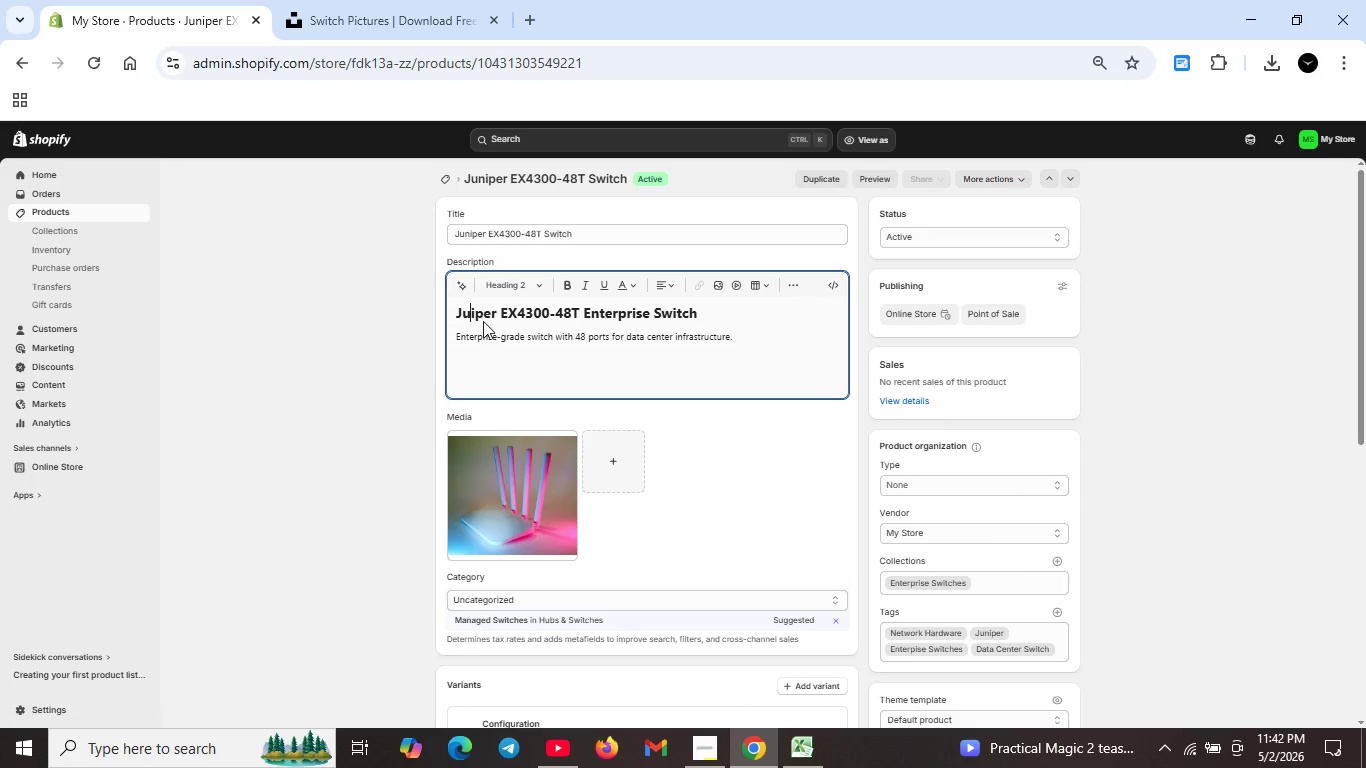 
key(N)
 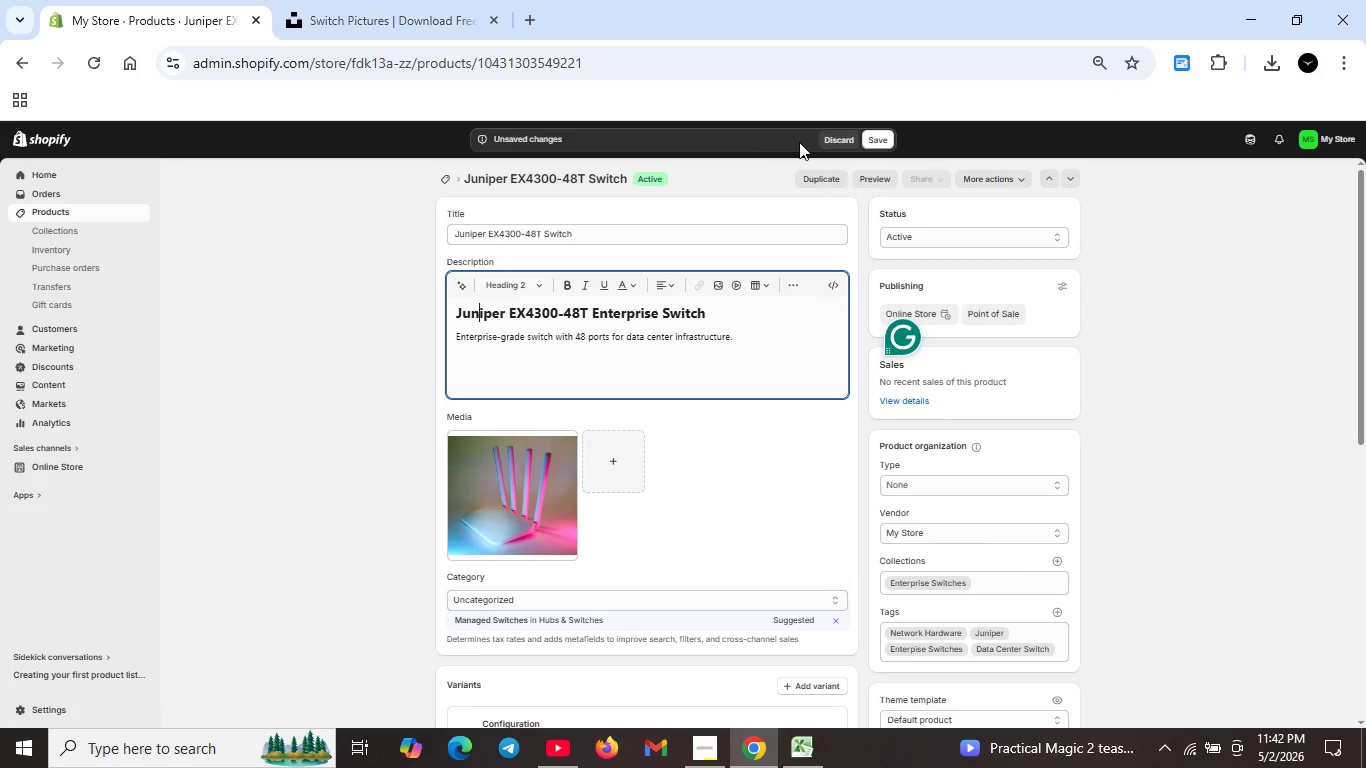 
left_click([867, 139])
 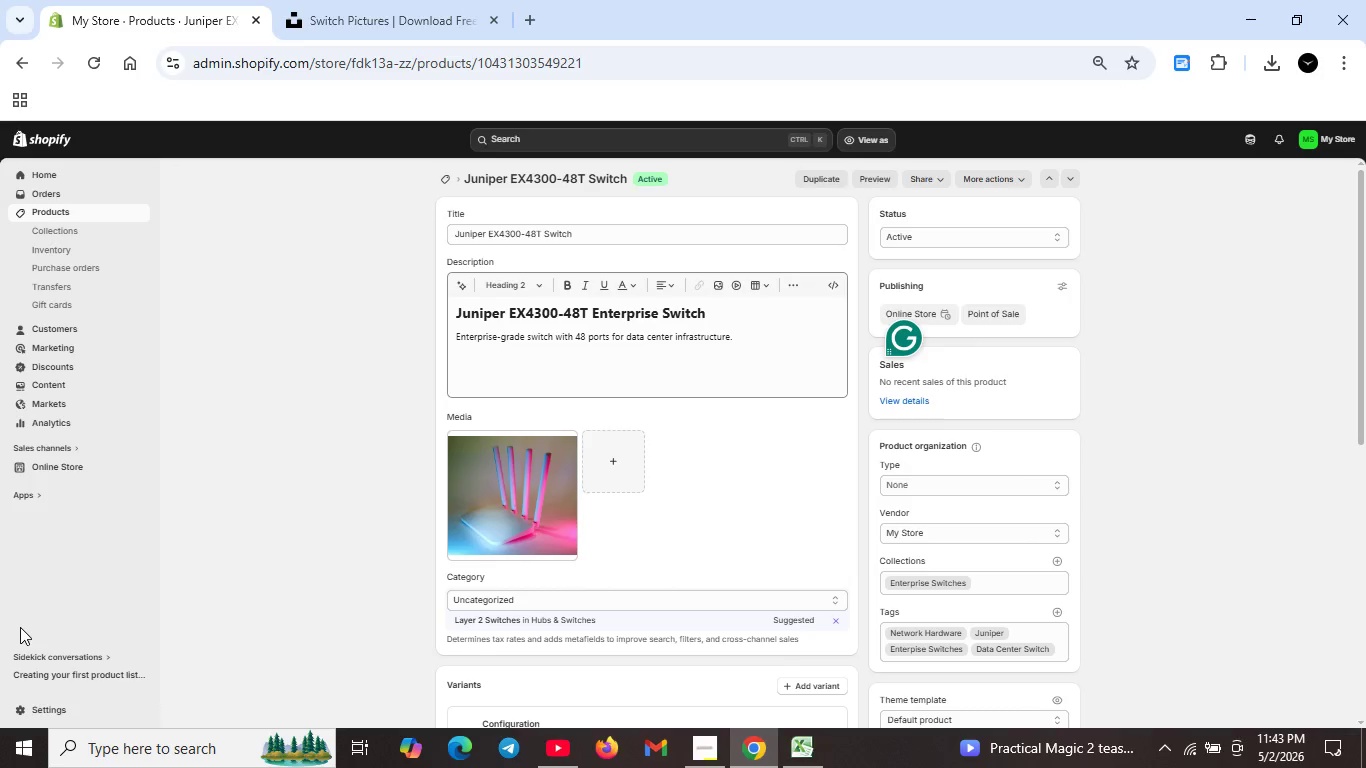 
wait(21.0)
 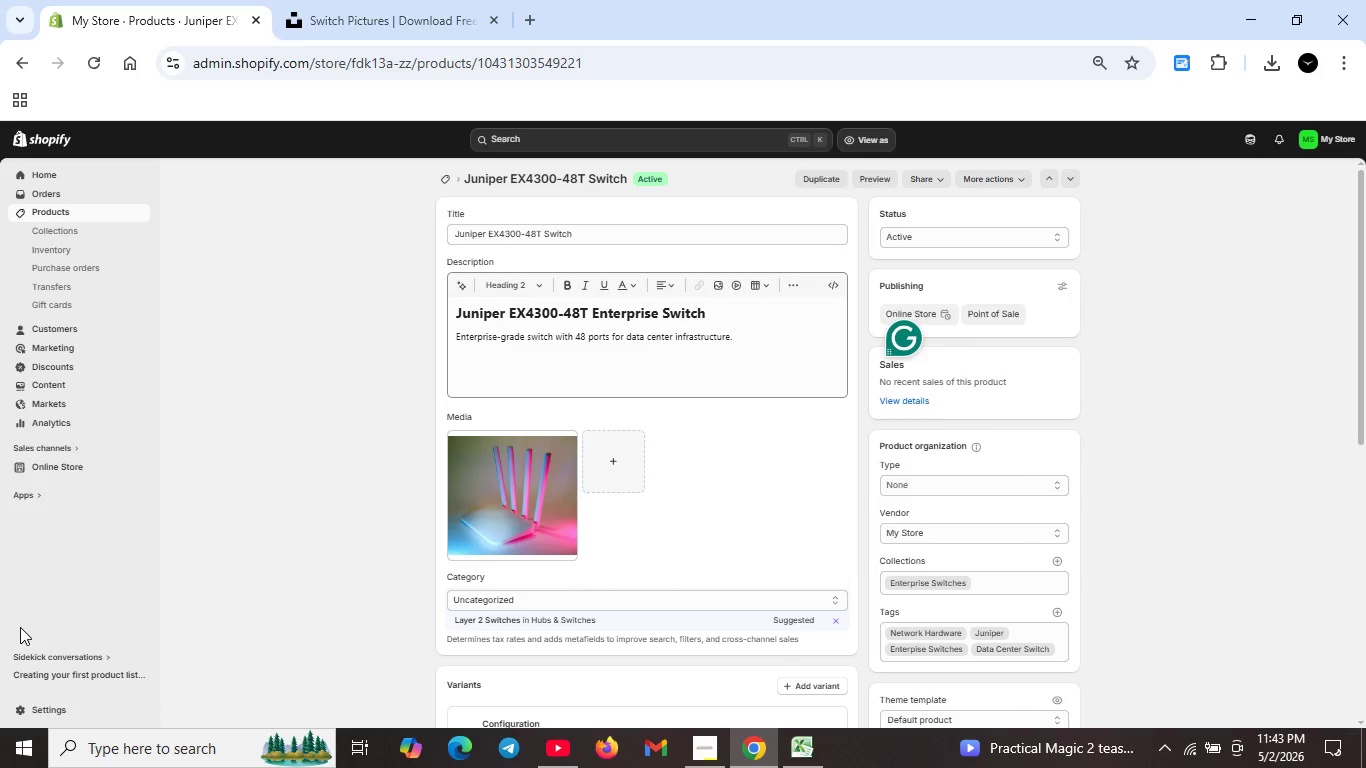 
left_click([440, 177])
 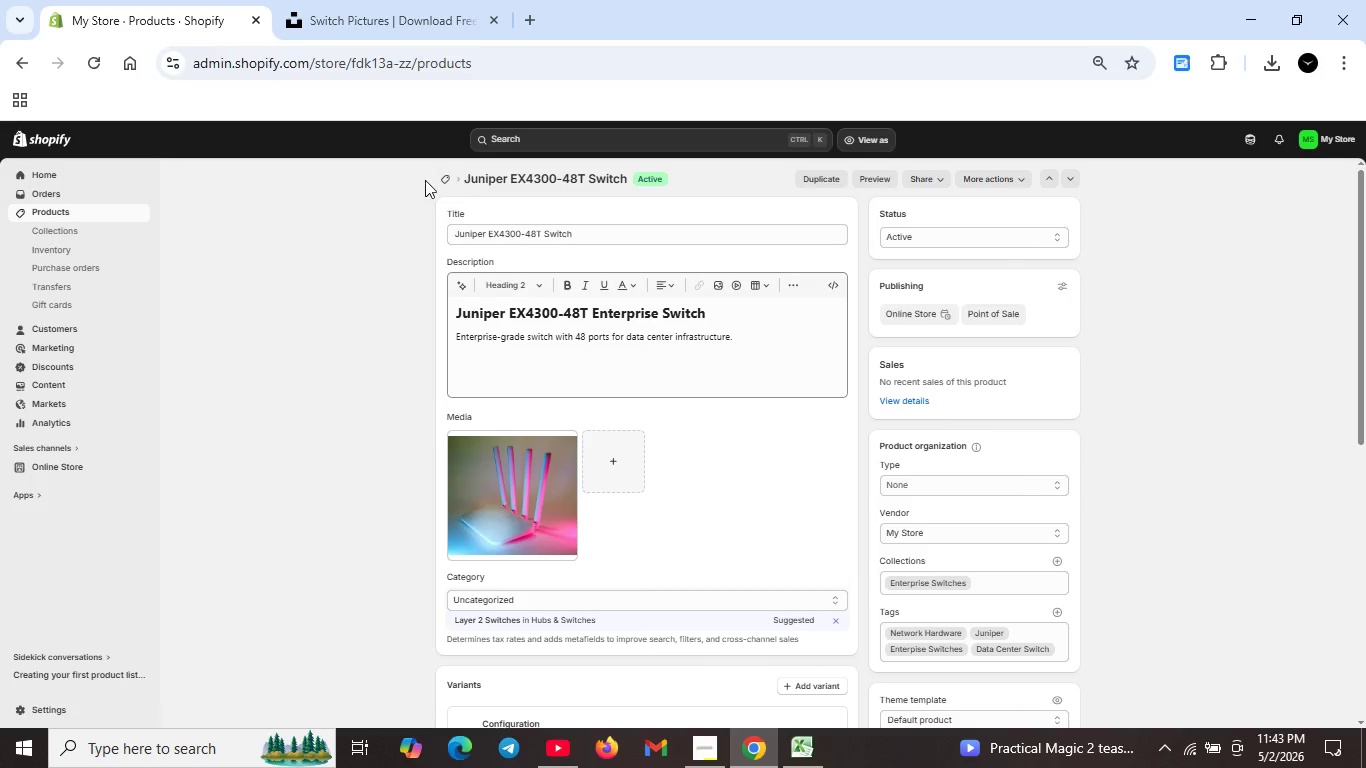 
left_click([447, 176])
 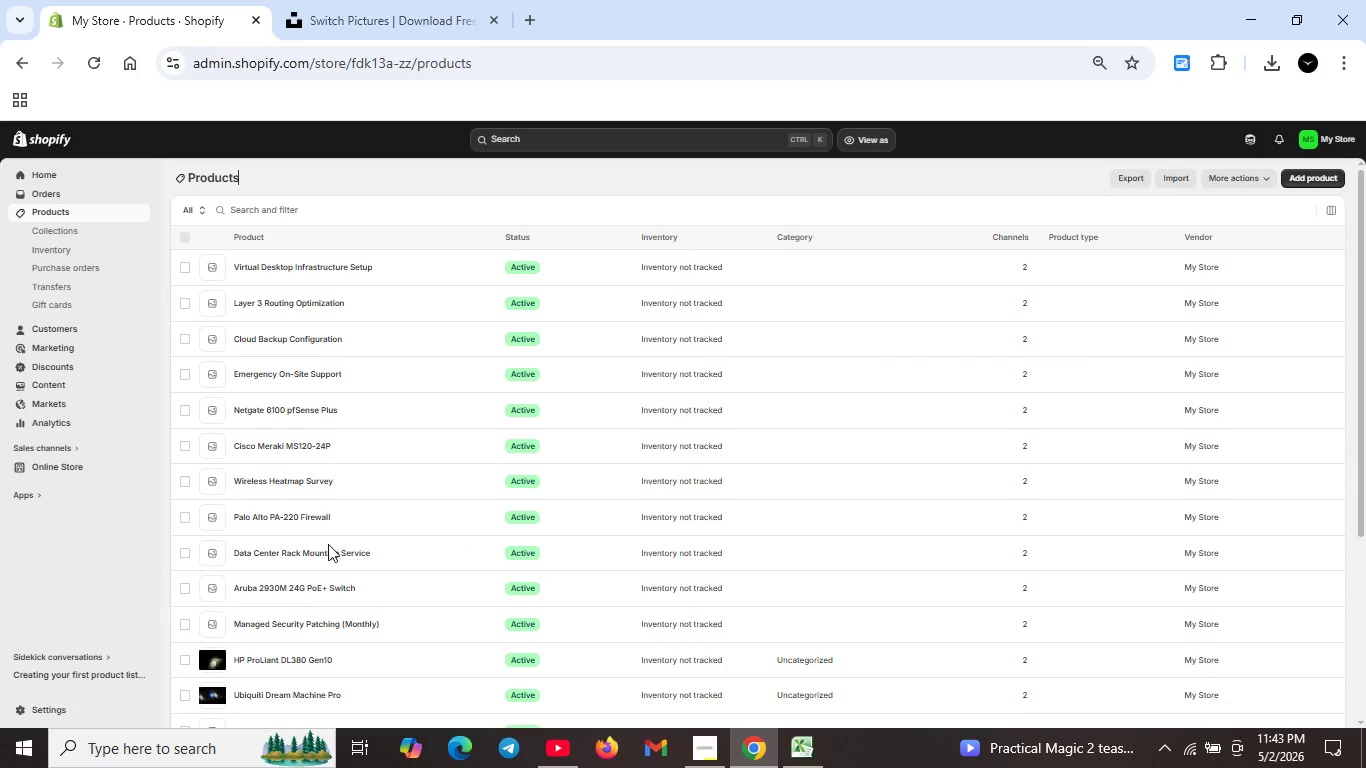 
scroll: coordinate [328, 552], scroll_direction: down, amount: 3.0
 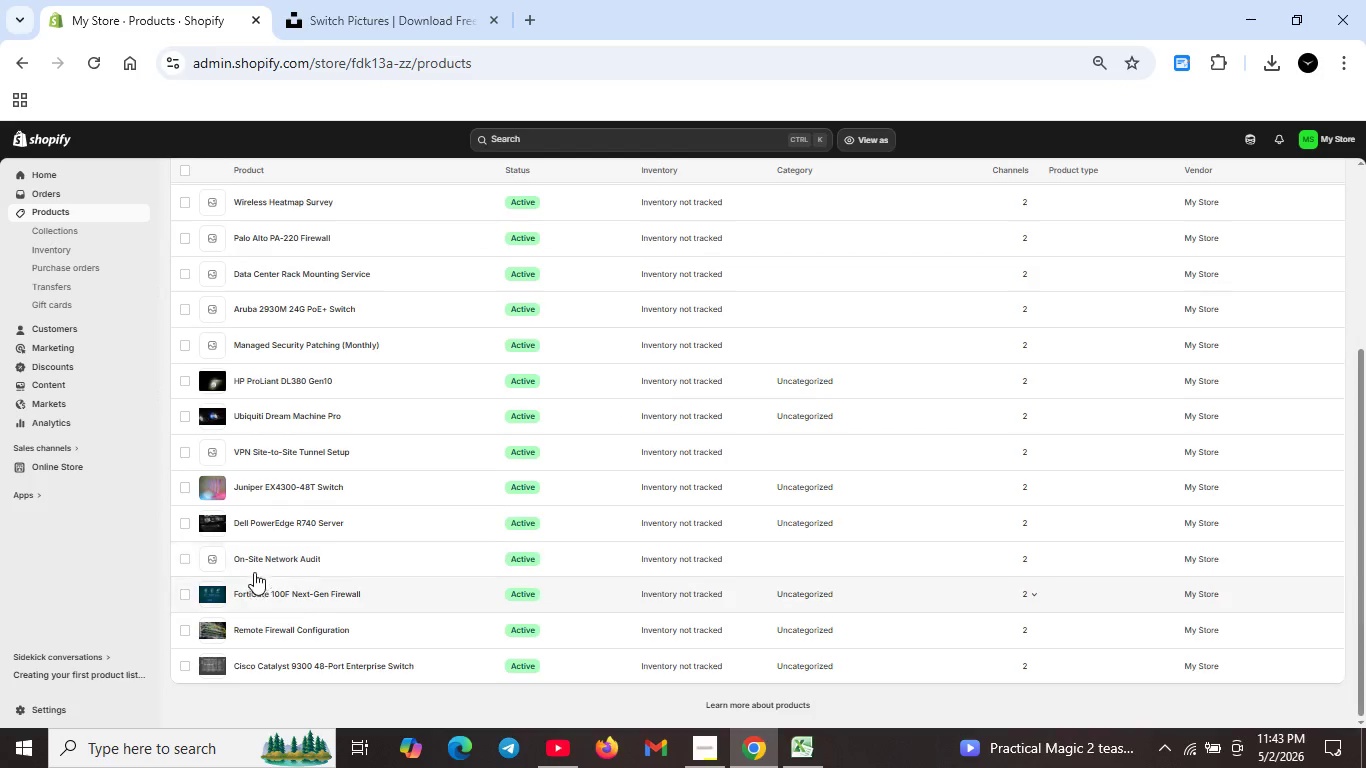 
left_click([264, 559])
 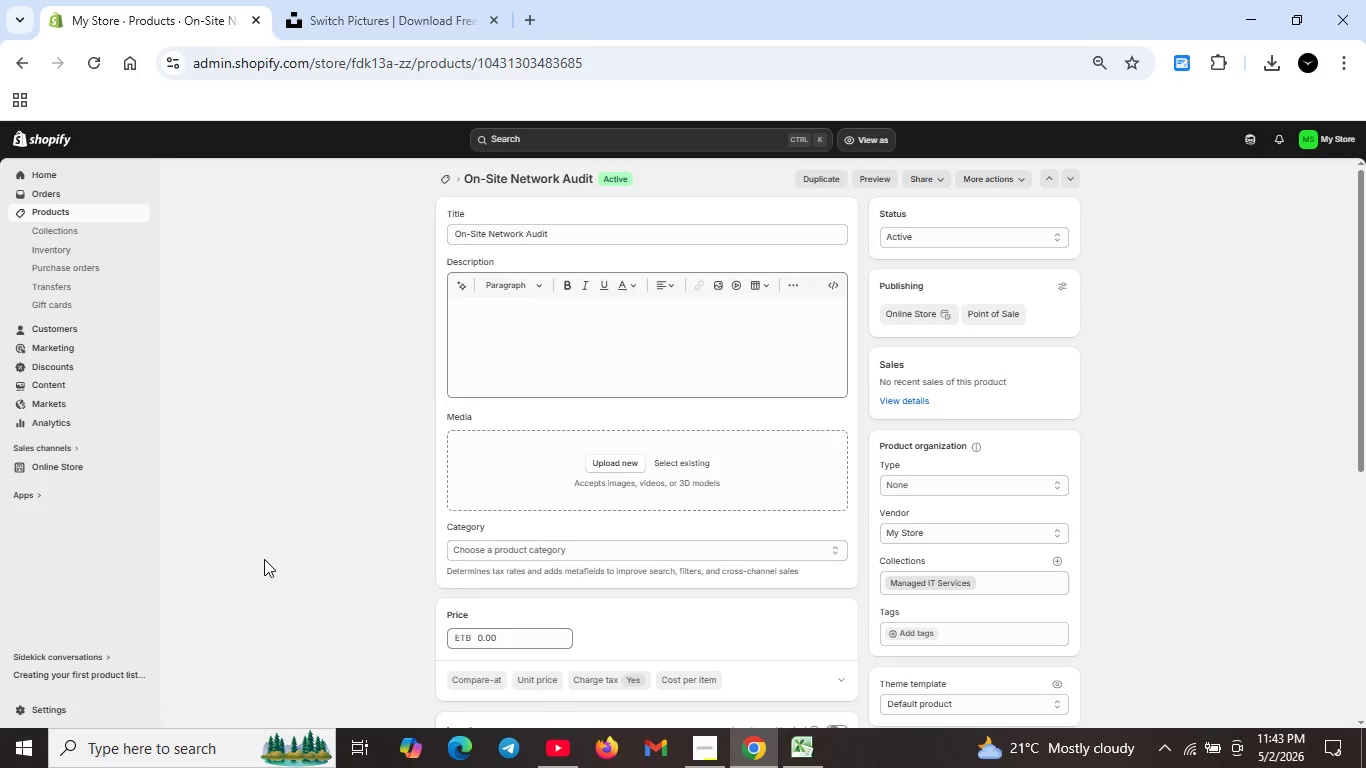 
wait(18.06)
 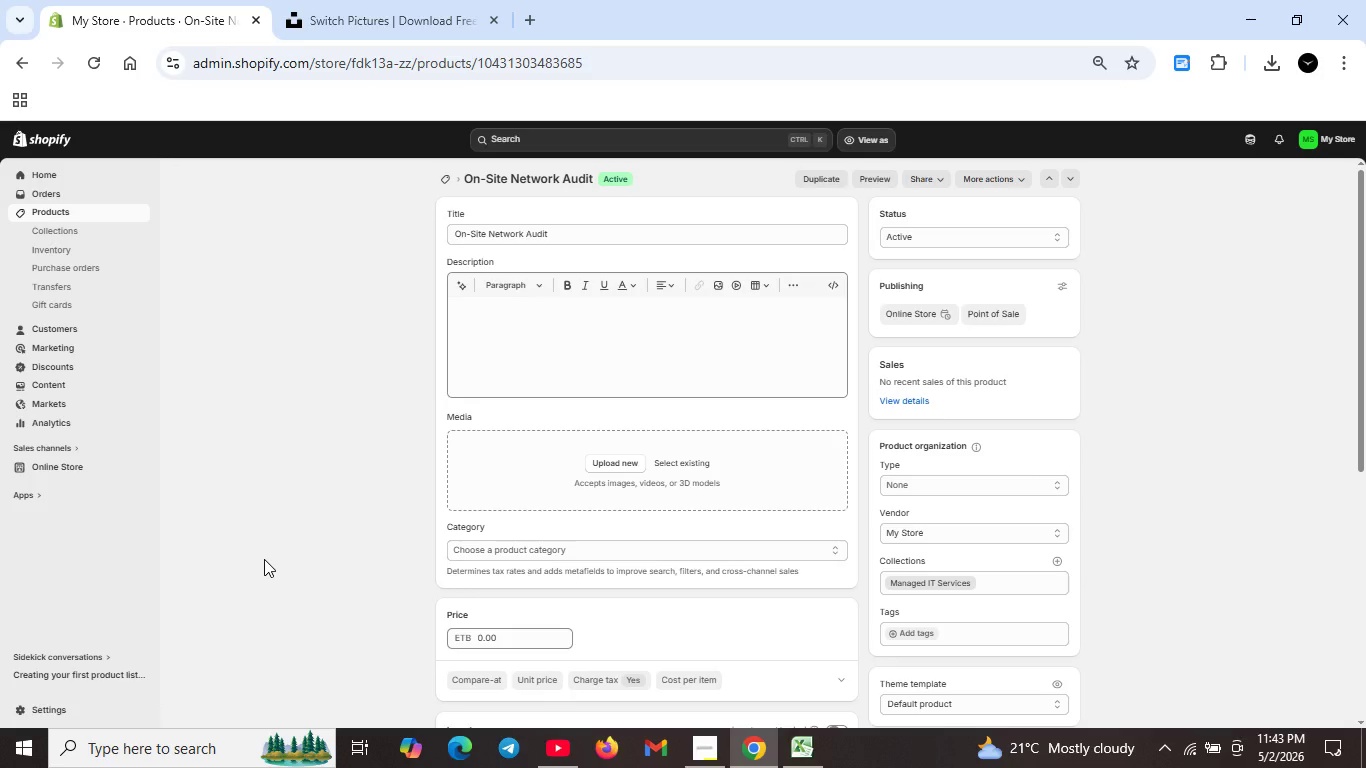 
left_click([830, 280])
 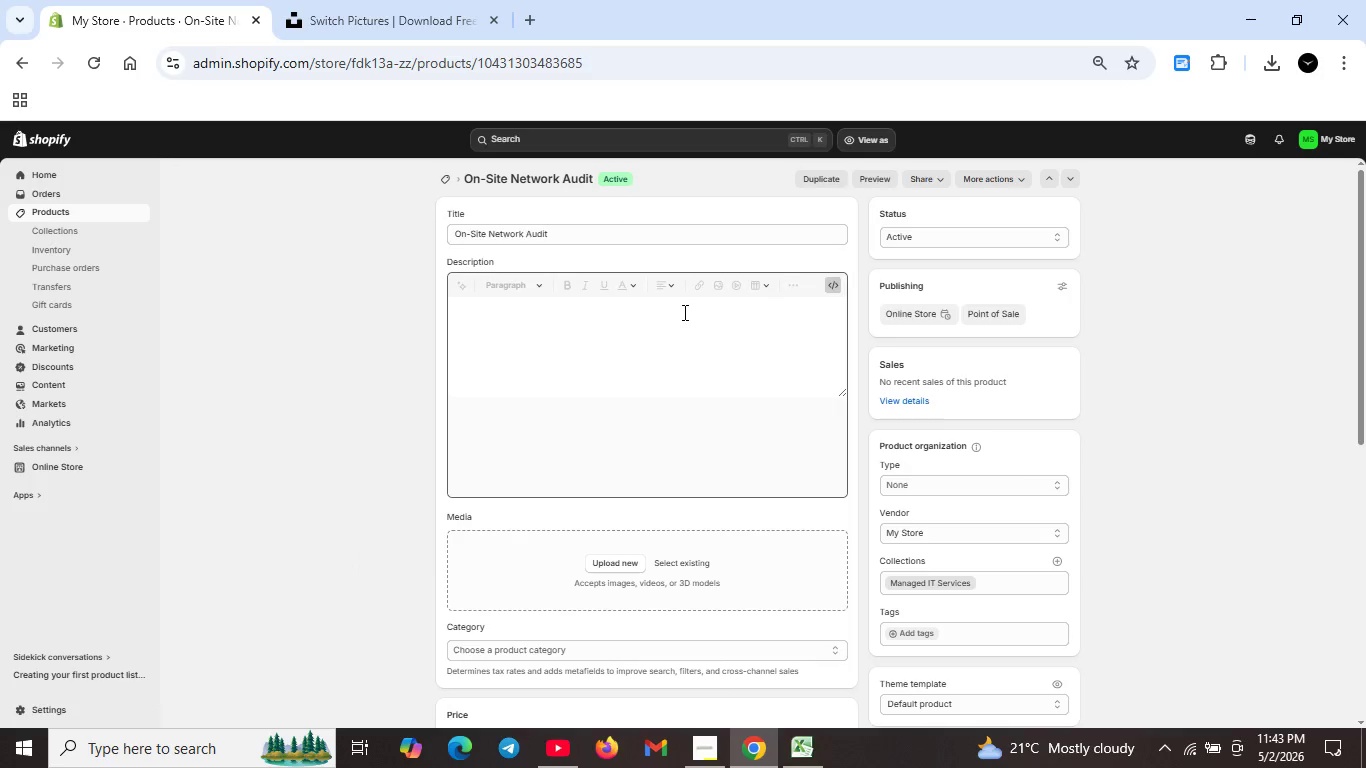 
left_click([679, 314])
 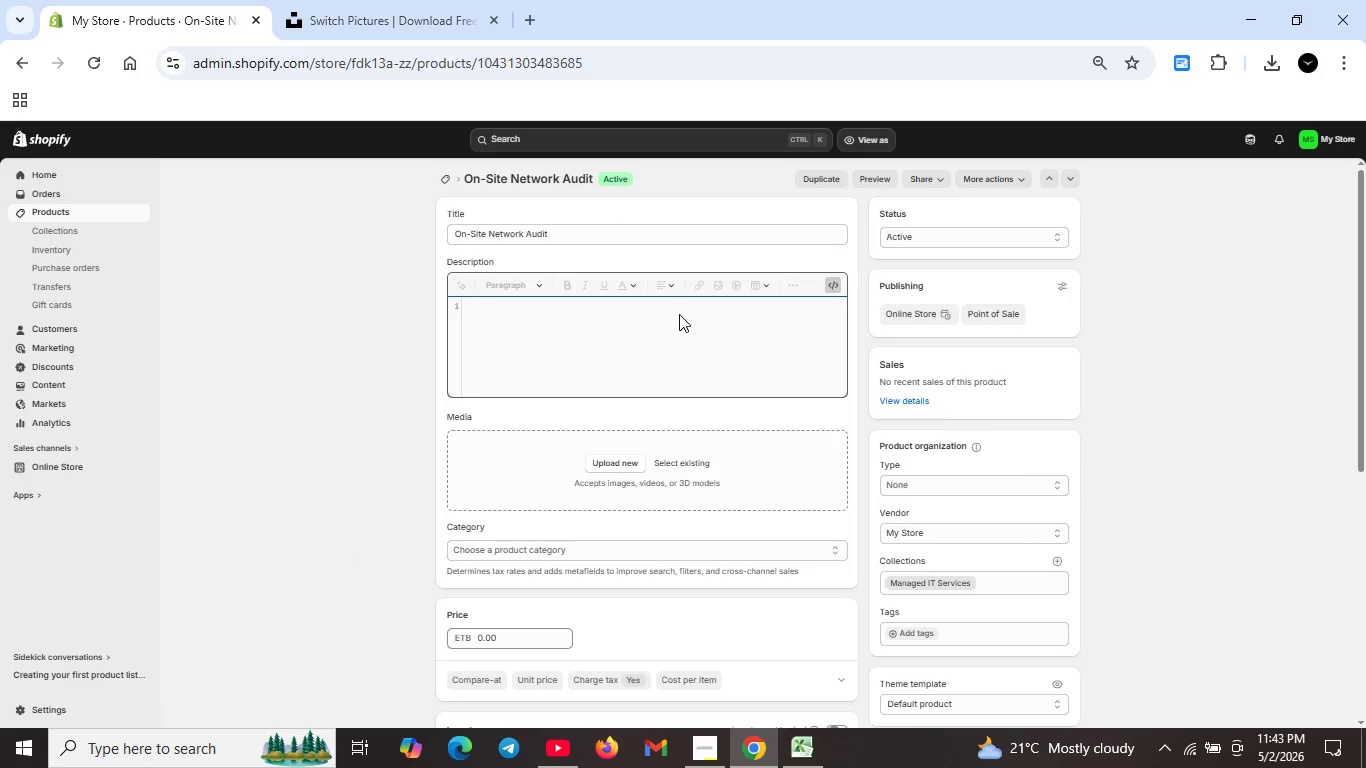 
type(<h2>On-site Network Audit Service</h2>)
 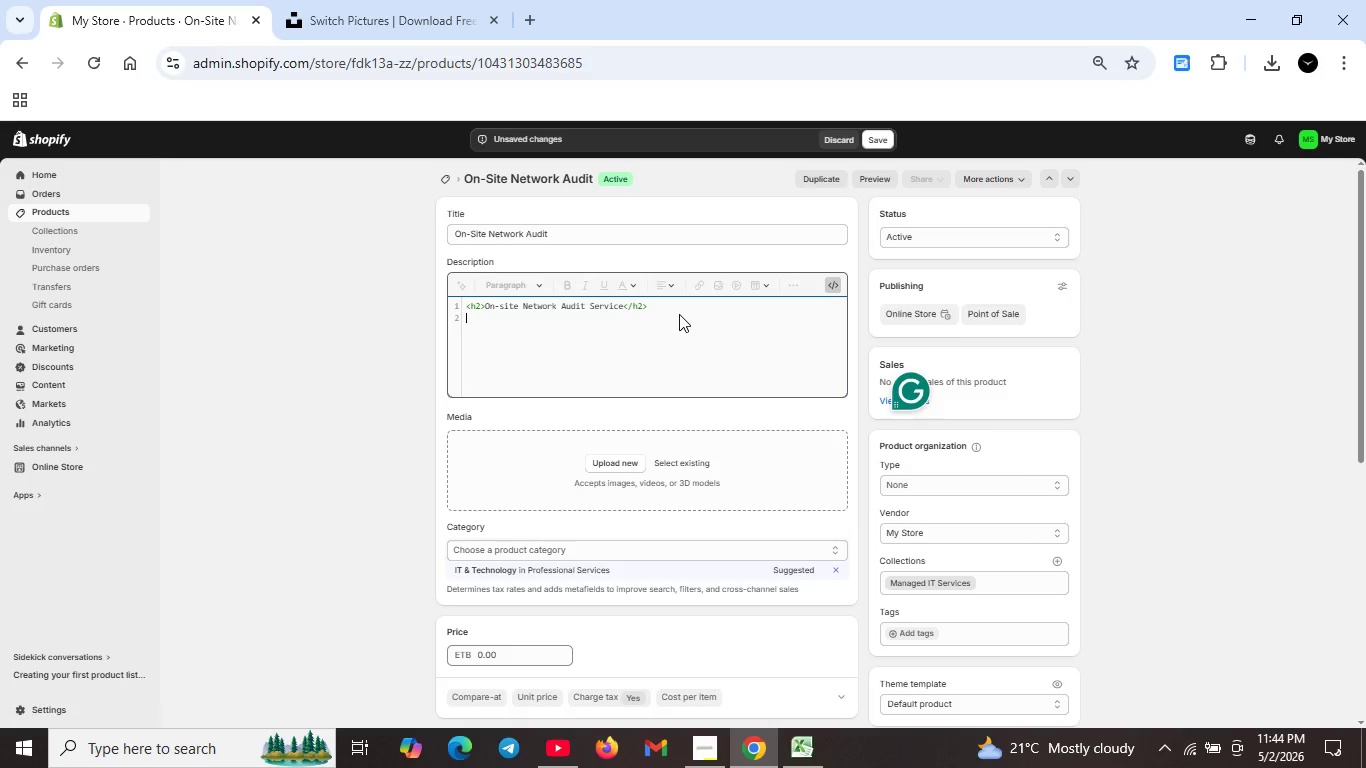 
 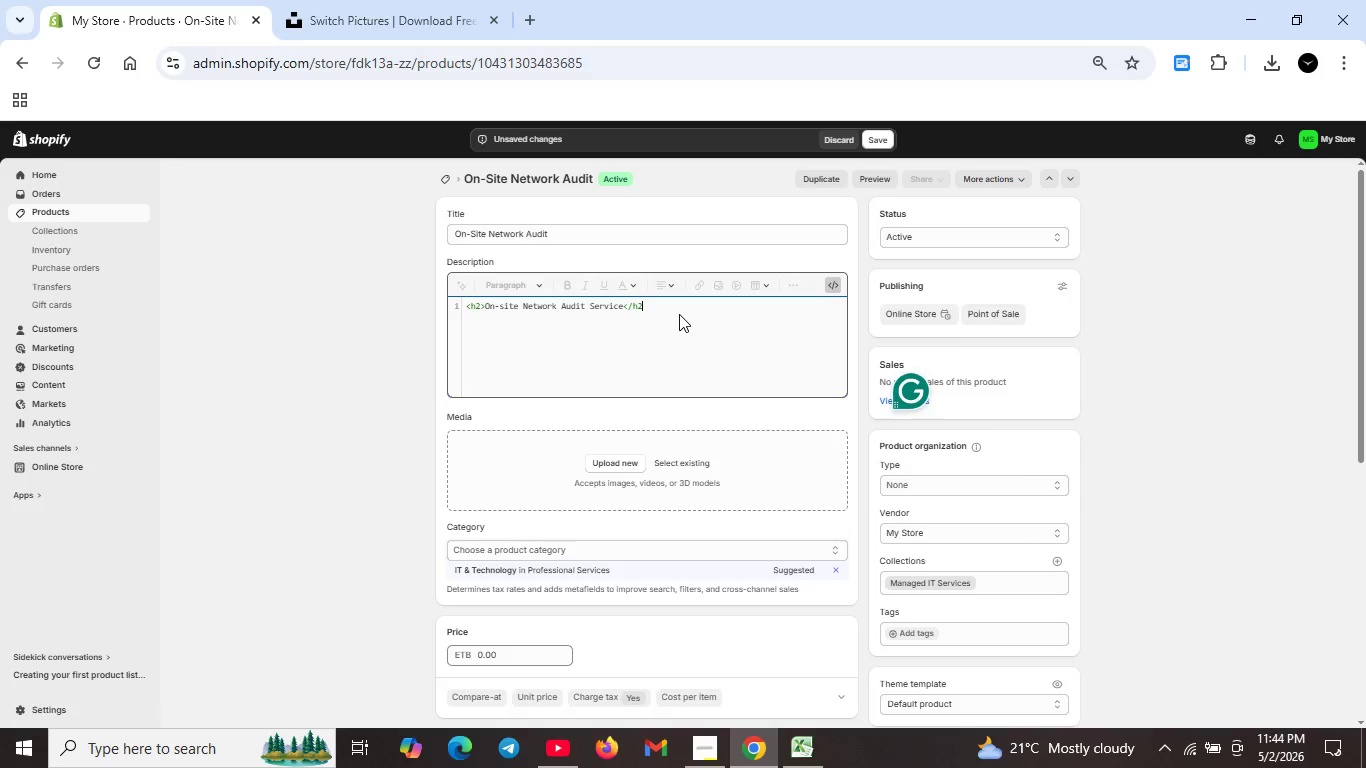 
key(Shift+Enter)
 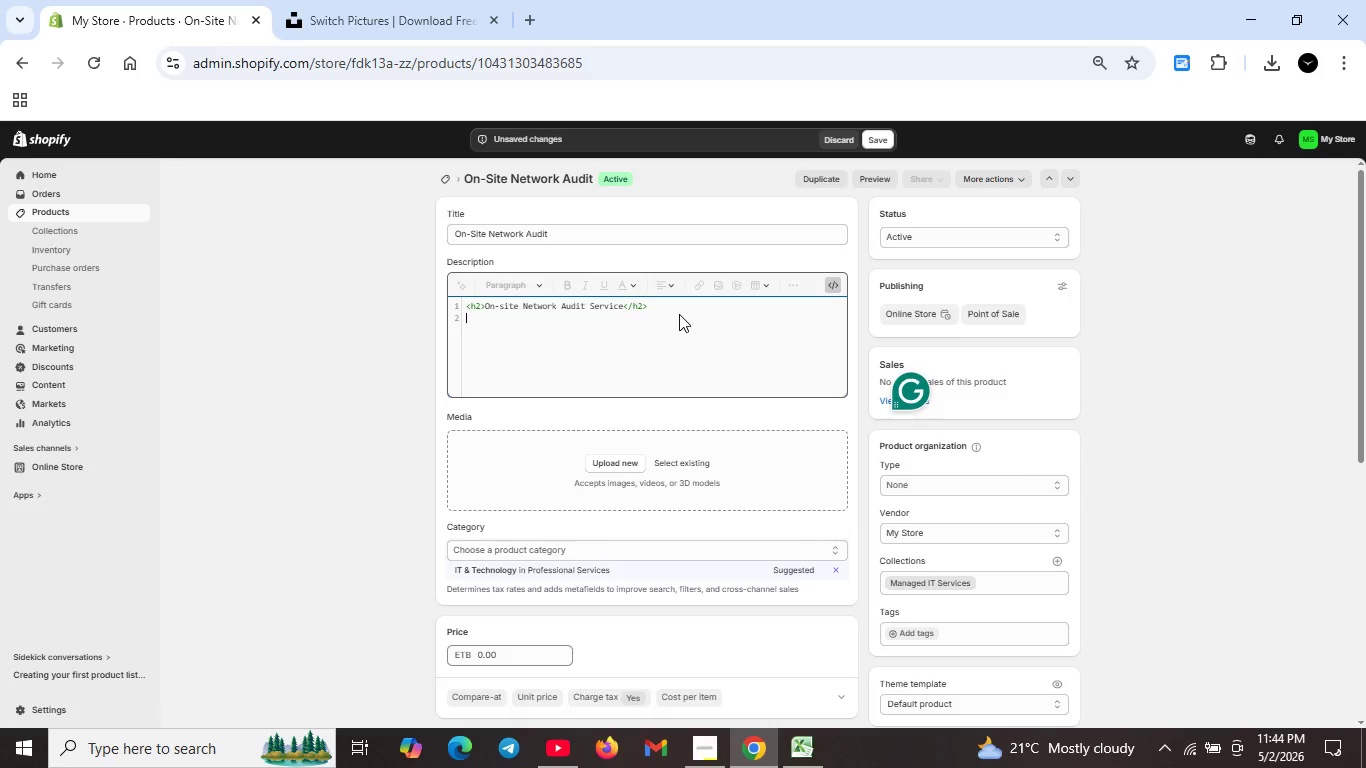 
key(Shift+ShiftRight)
 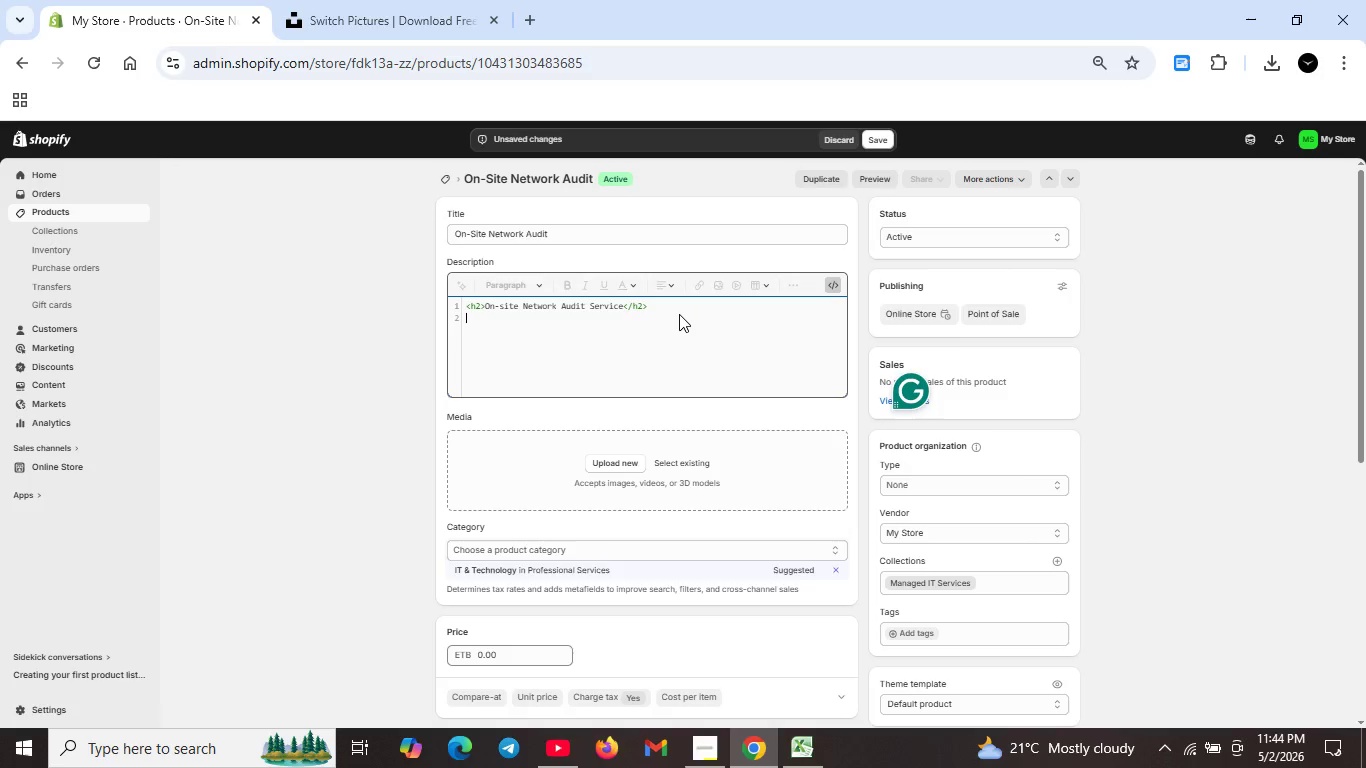 
key(Shift+Comma)
 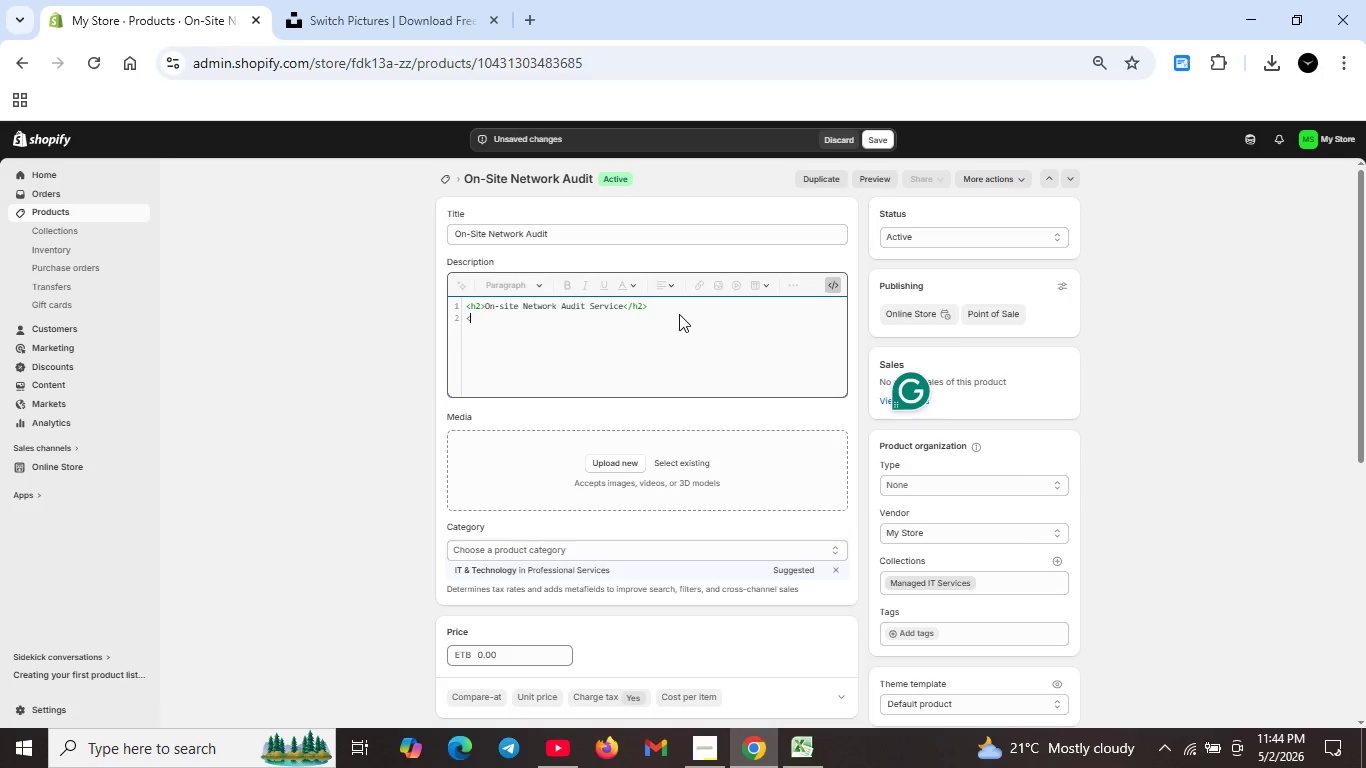 
key(P)
 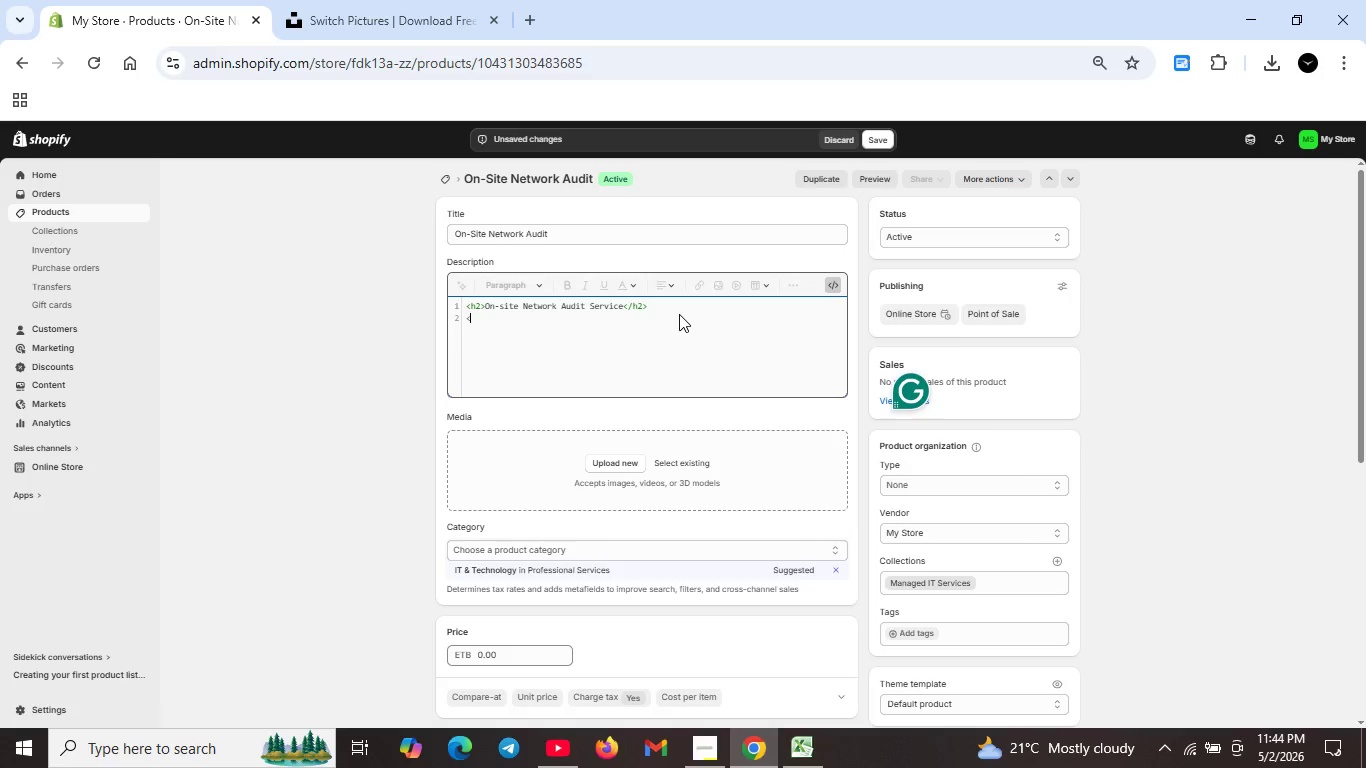 
key(Shift+ShiftRight)
 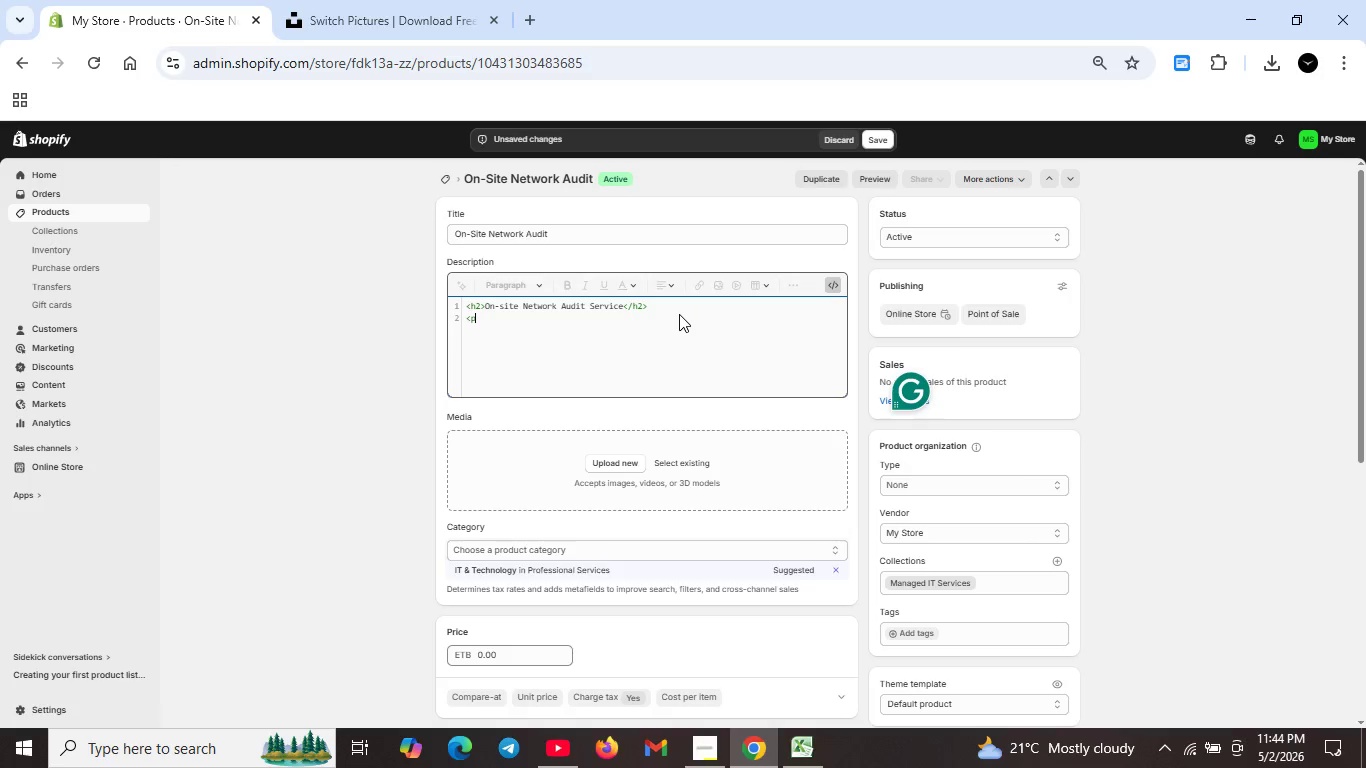 
key(Shift+Period)
 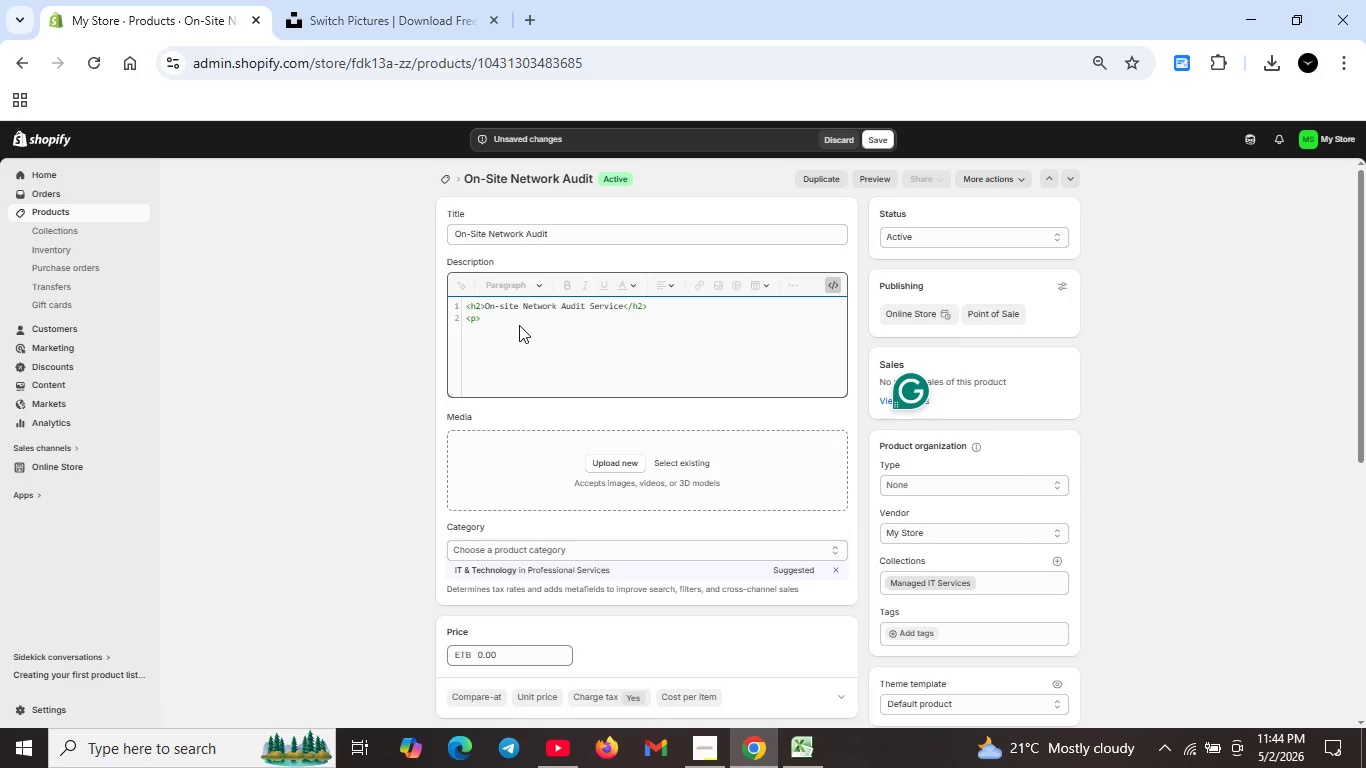 
type(Com)
 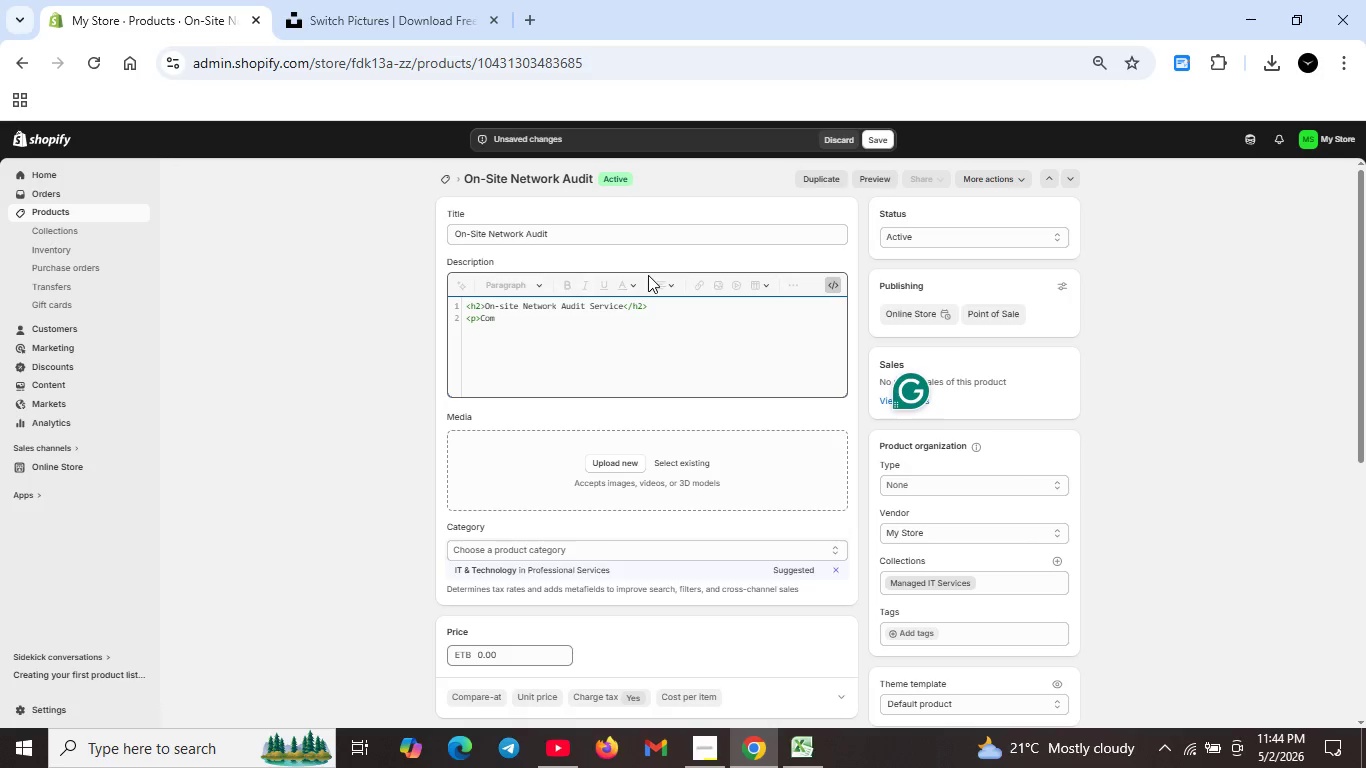 
type(prhensive network security)
 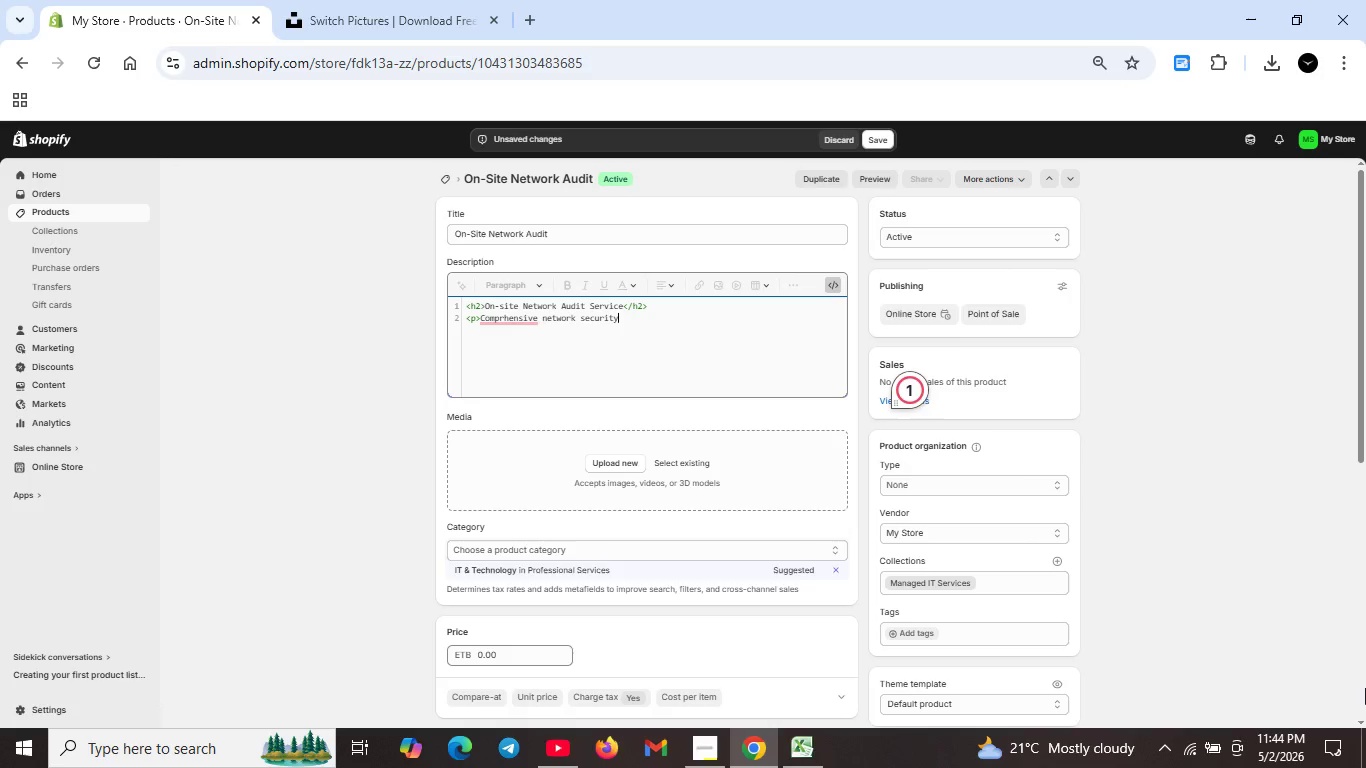 
type(audit for business)
 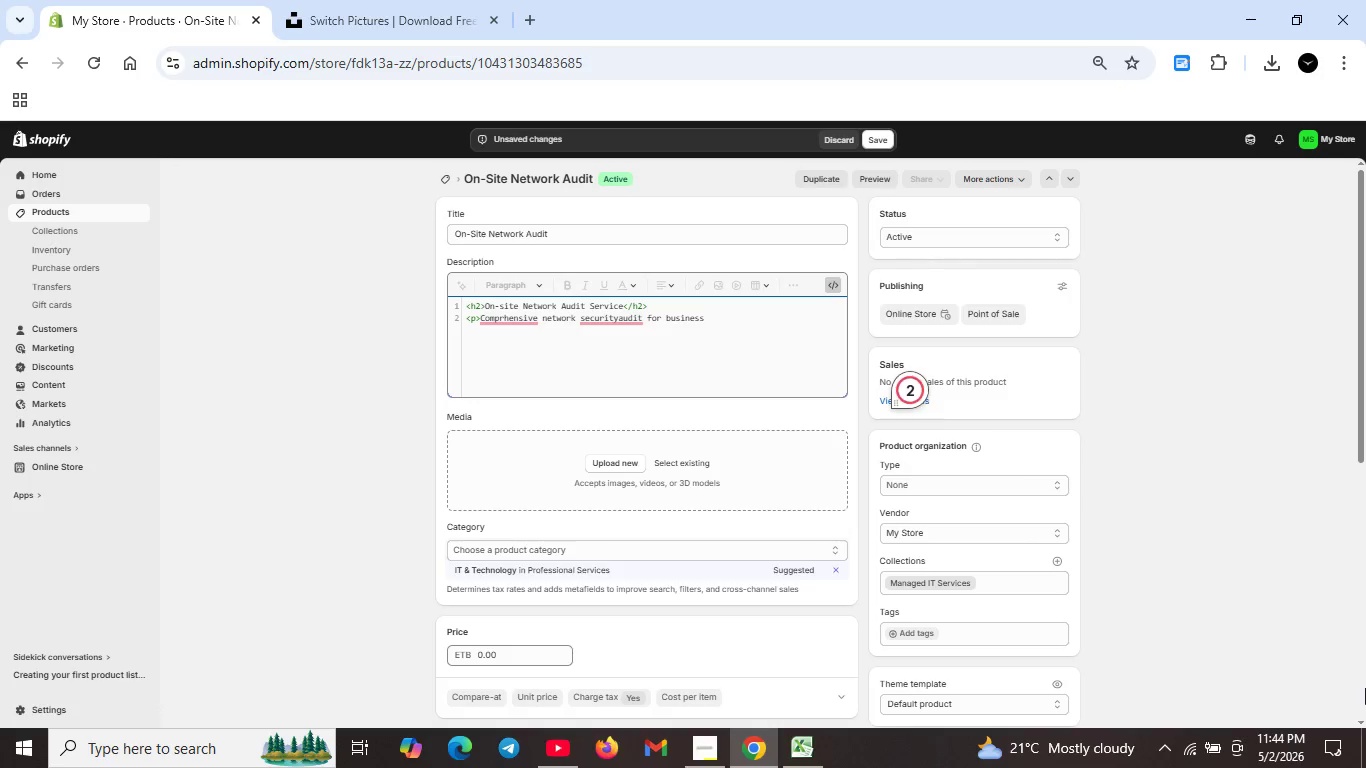 
type(infrastructure. Man)
 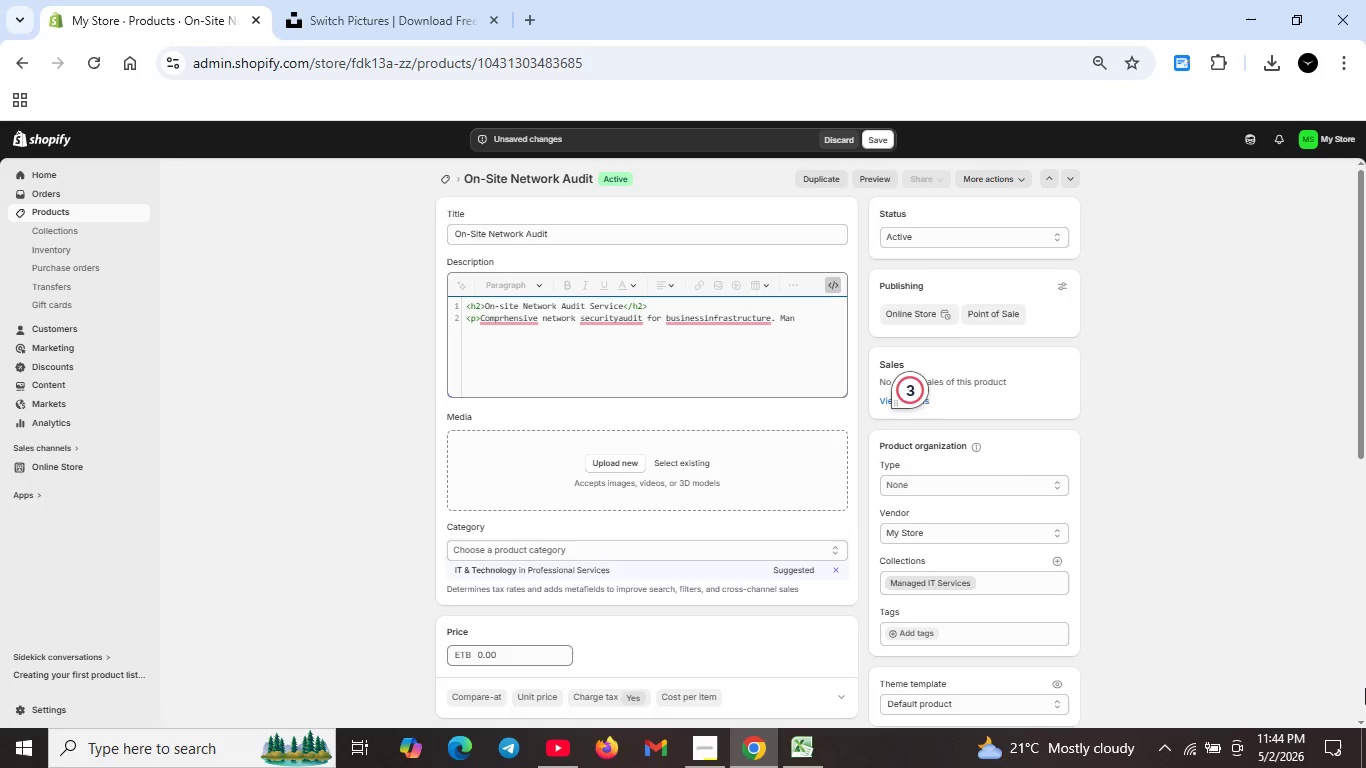 
type(aged by certified IT professionals.<p>)
 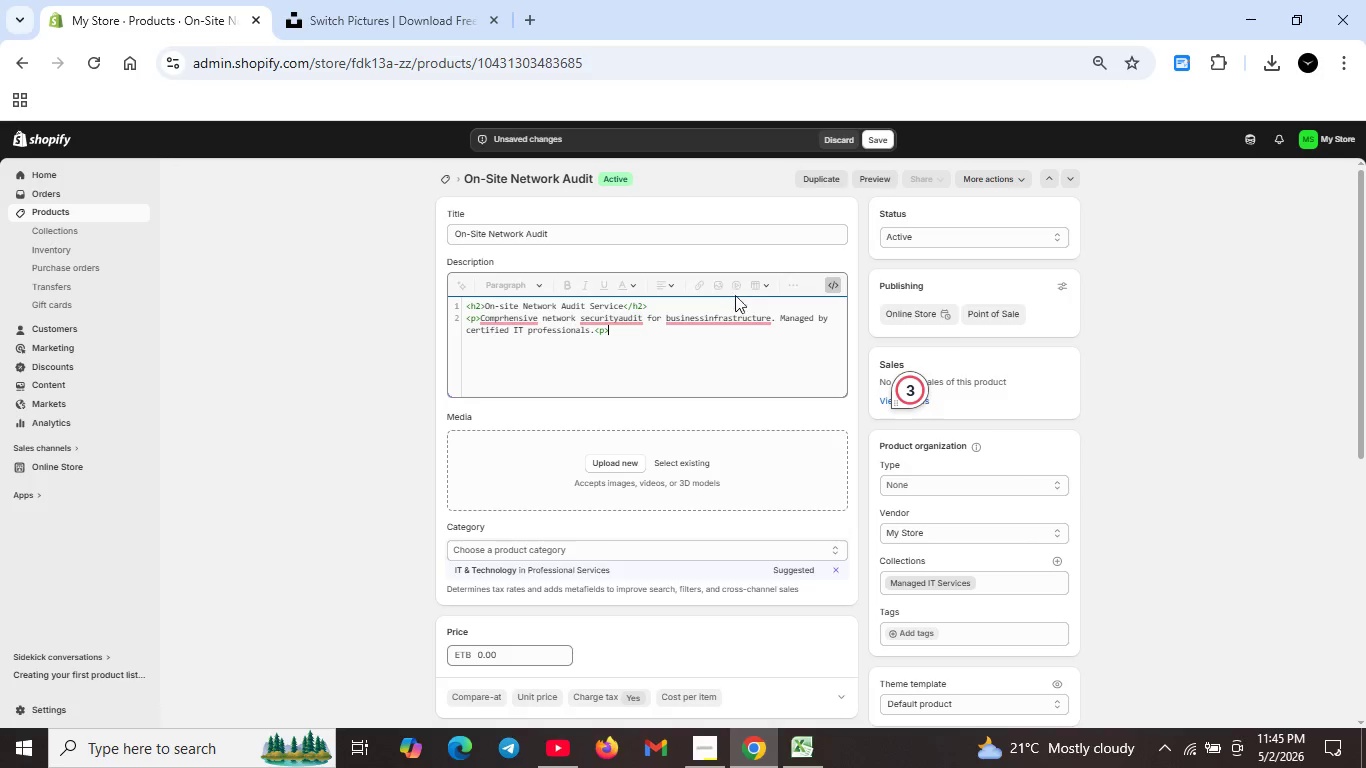 
left_click_drag(start_coordinate=[705, 316], to_coordinate=[619, 319])
 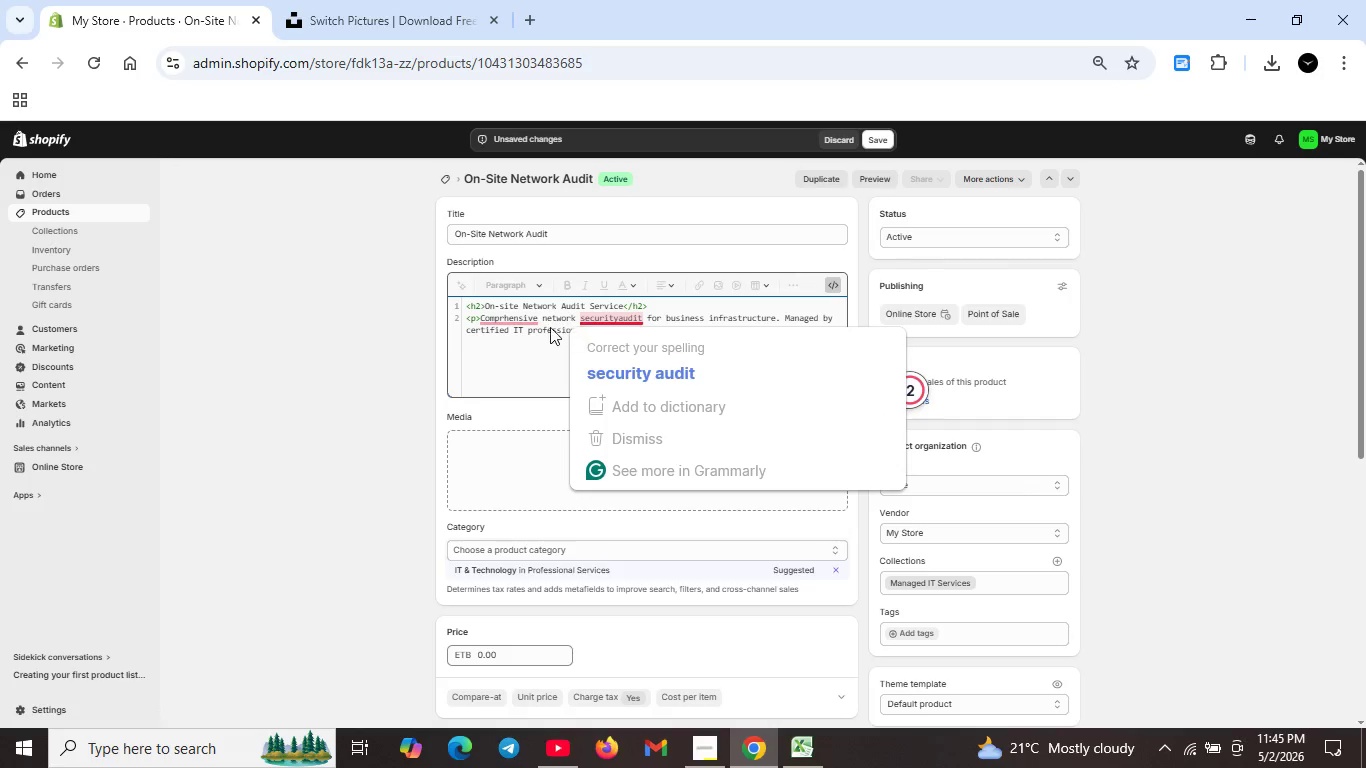 
key(Space)
 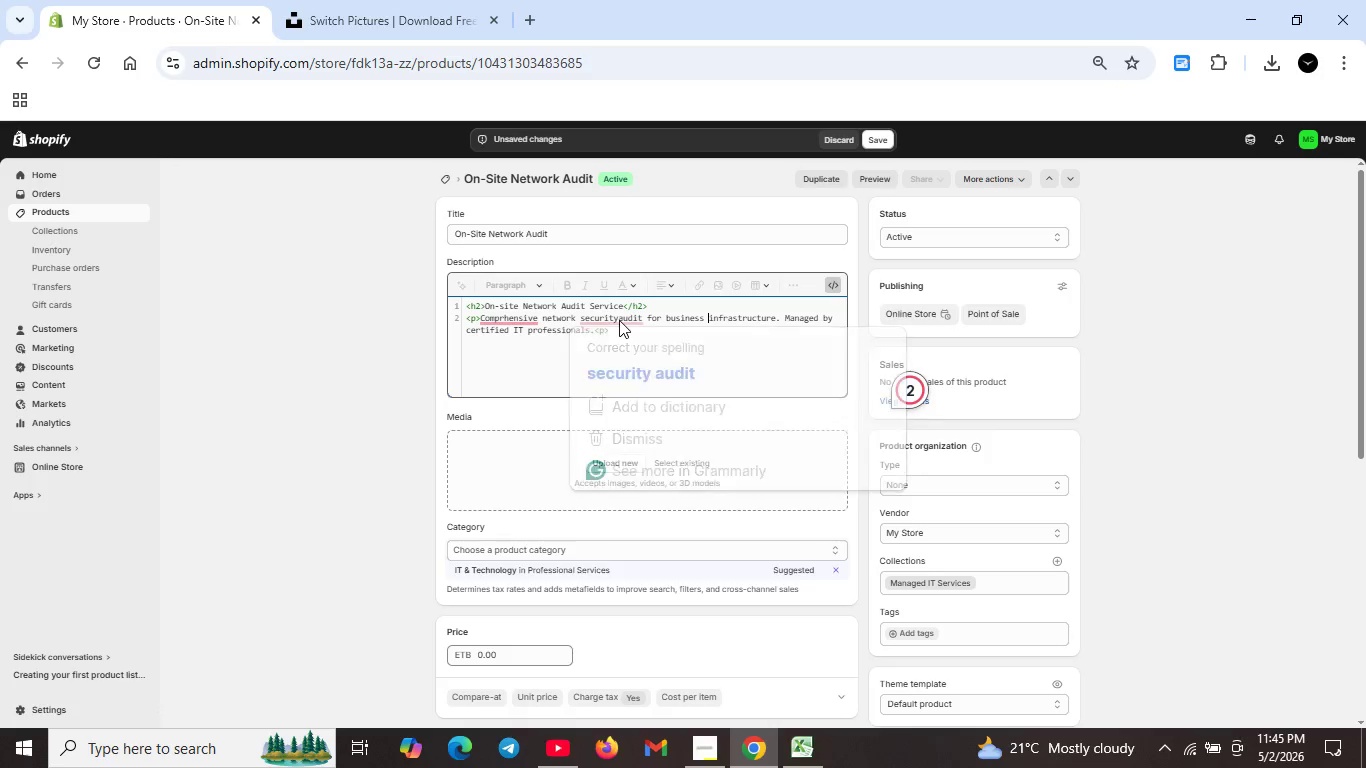 
left_click([619, 319])
 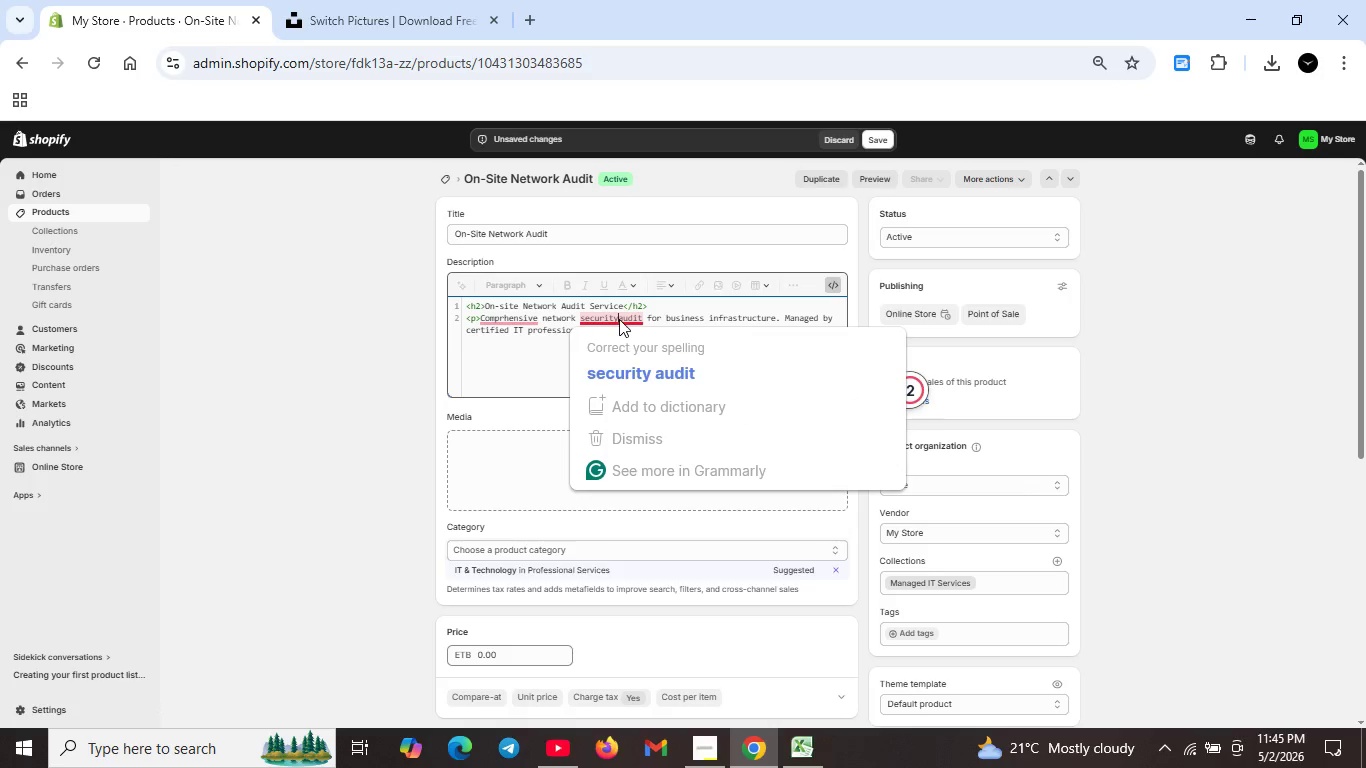 
key(Space)
 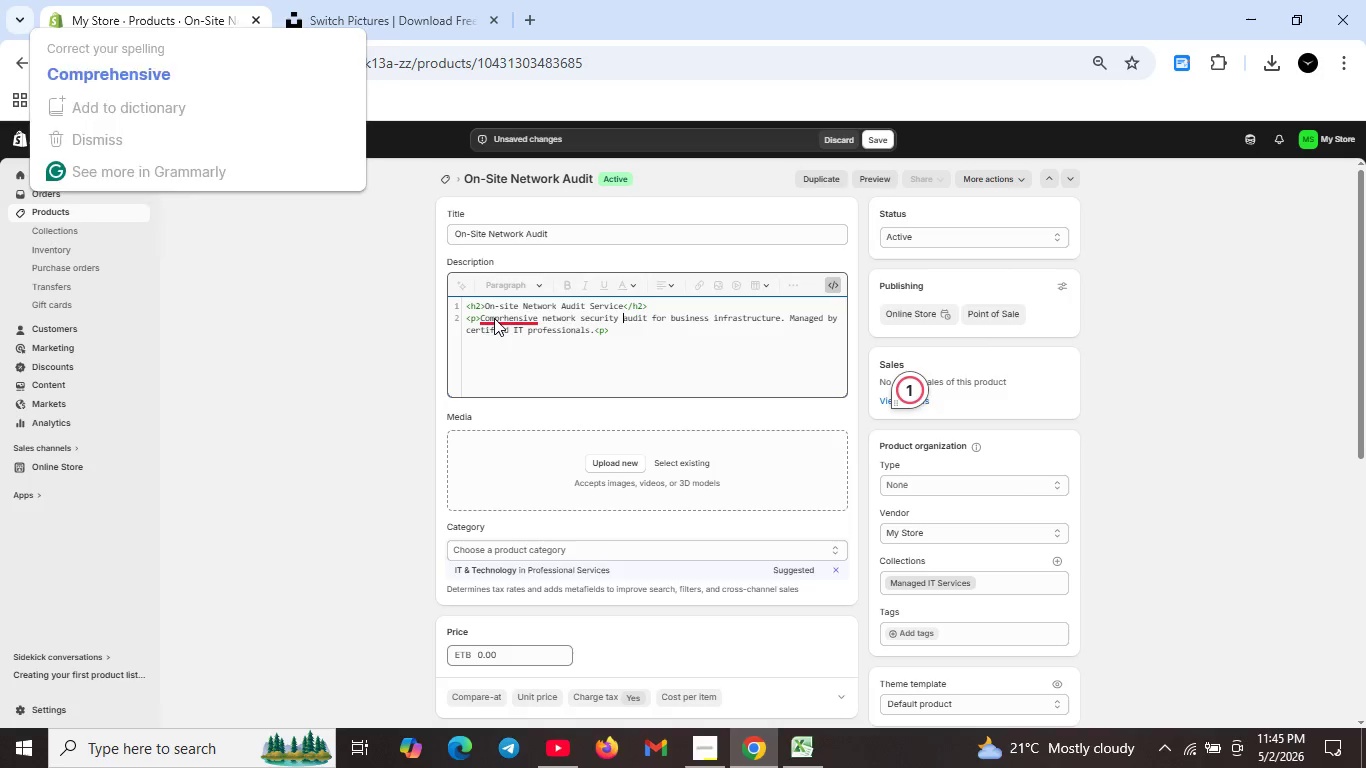 
left_click([497, 318])
 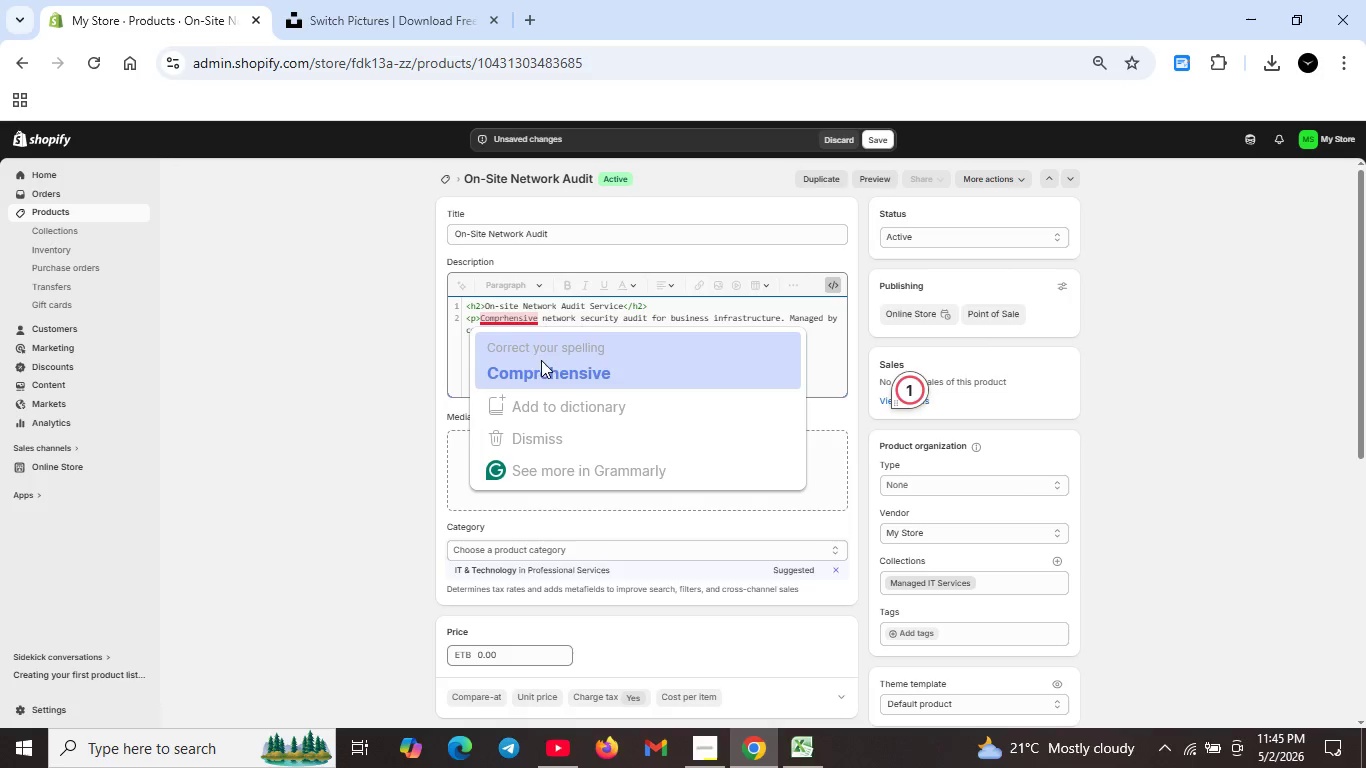 
left_click([540, 367])
 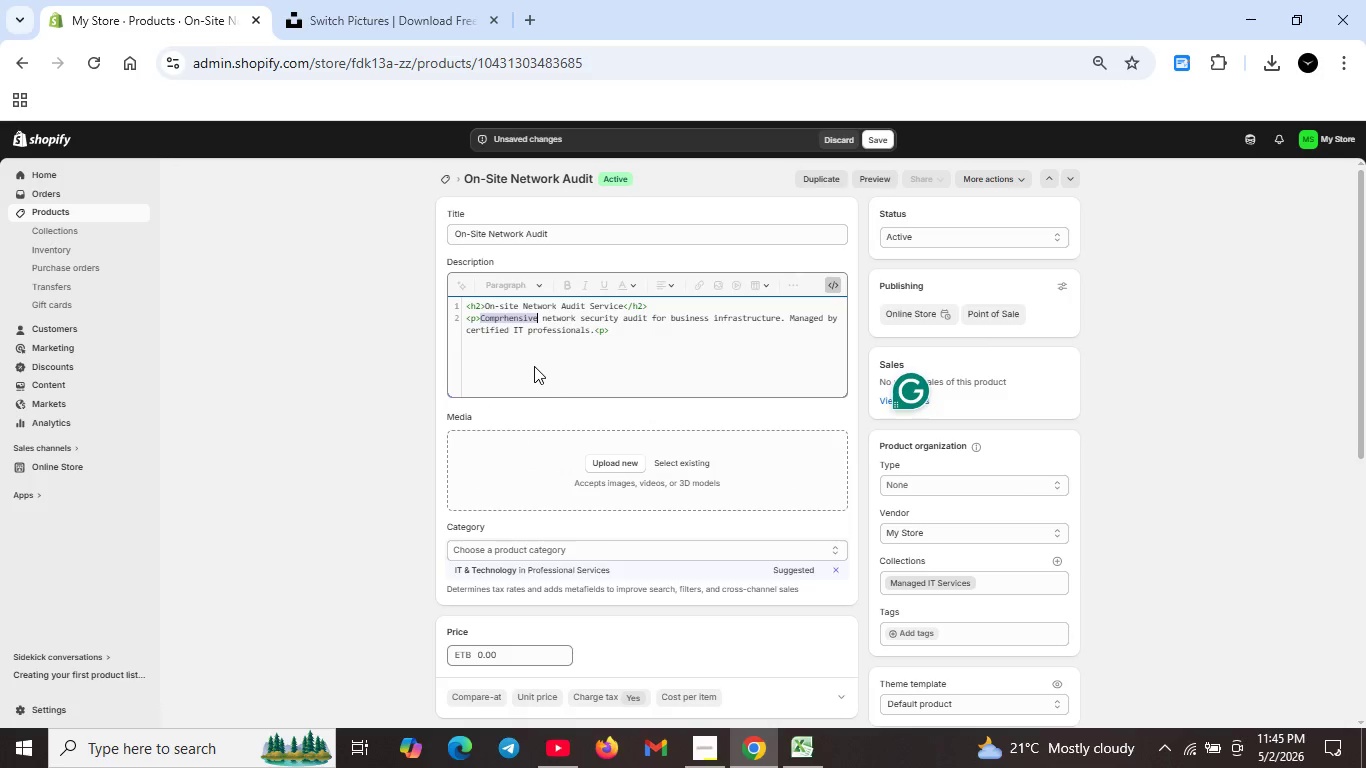 
key(Unknown)
 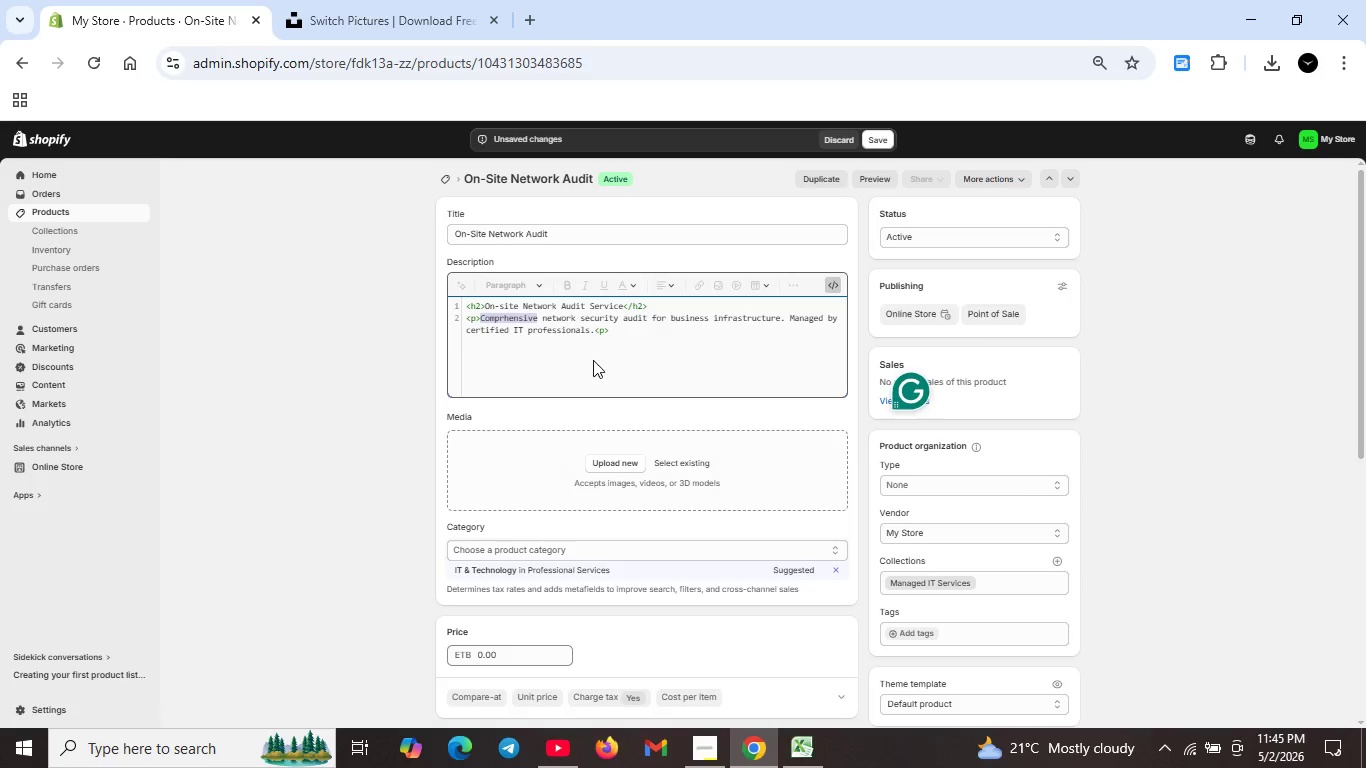 
key(Unknown)
 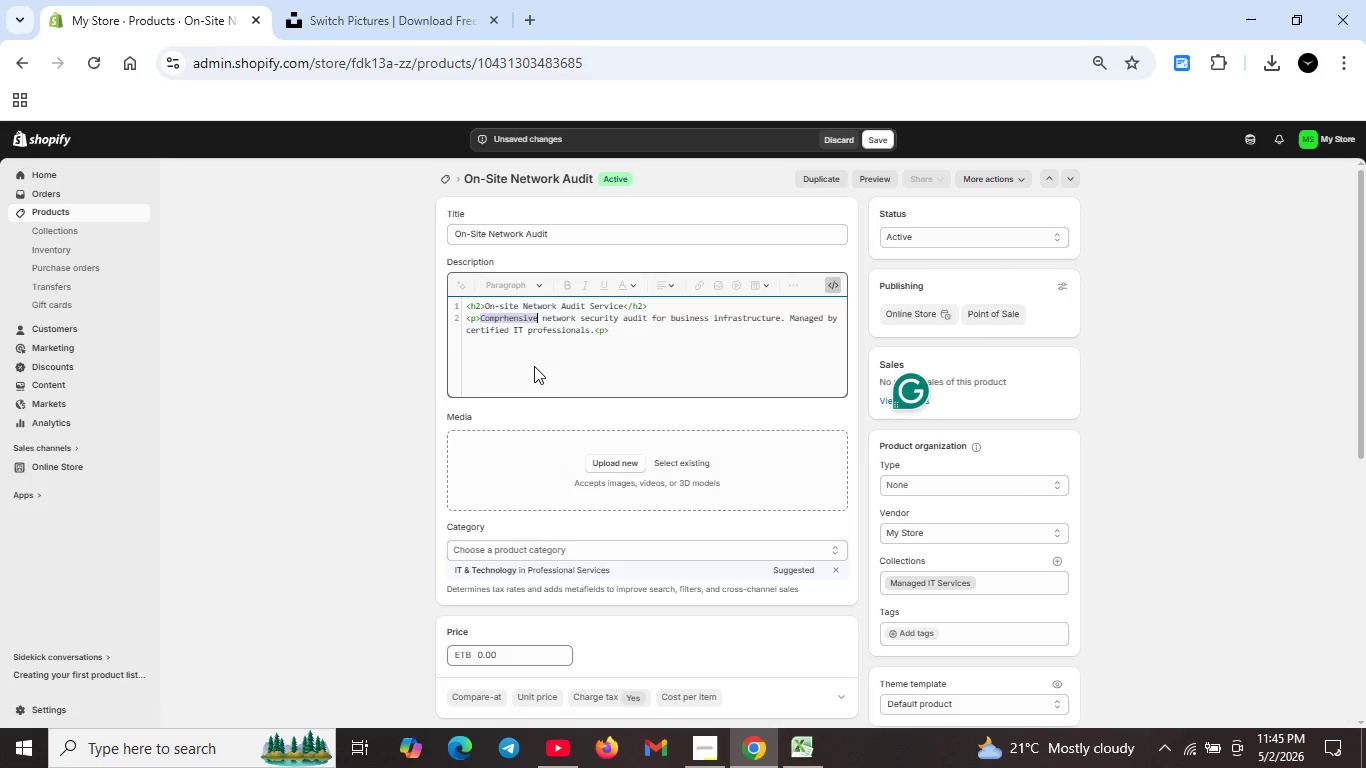 
key(Unknown)
 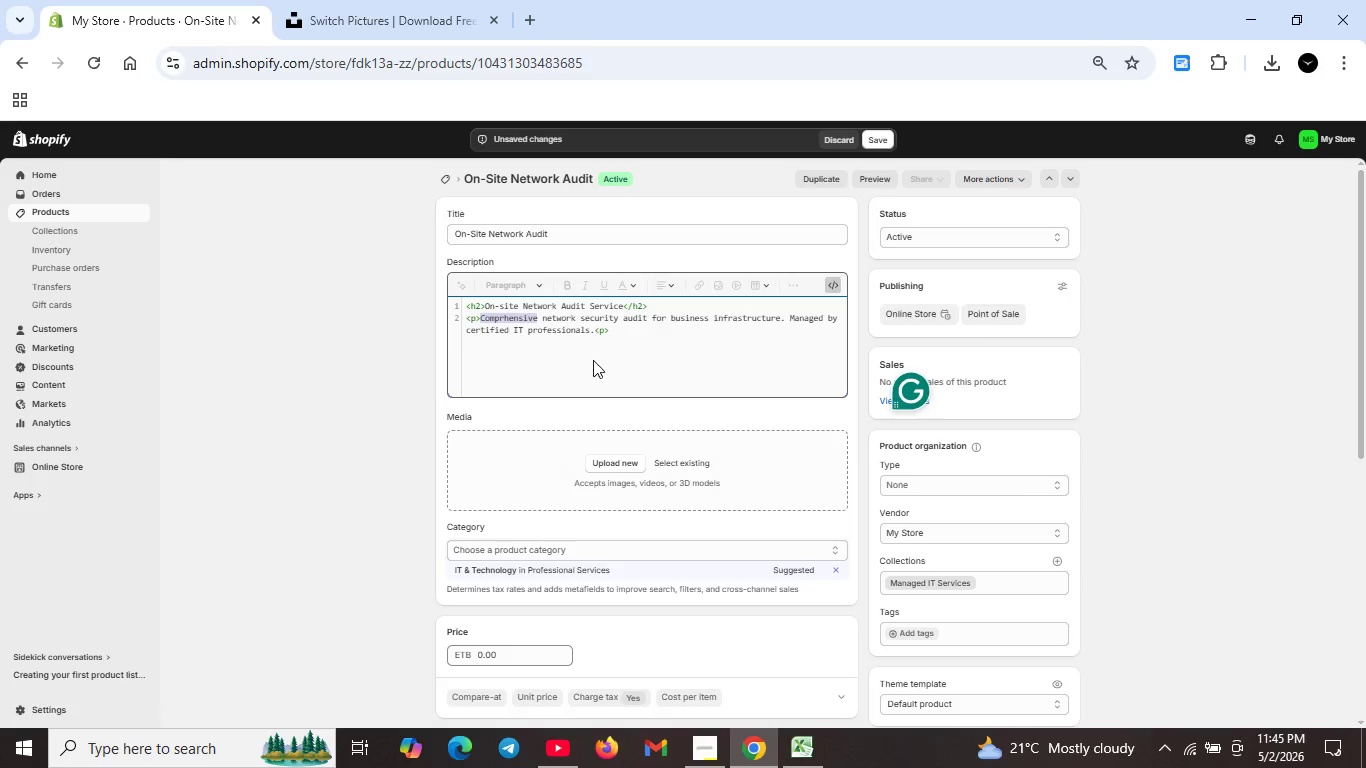 
key(Unknown)
 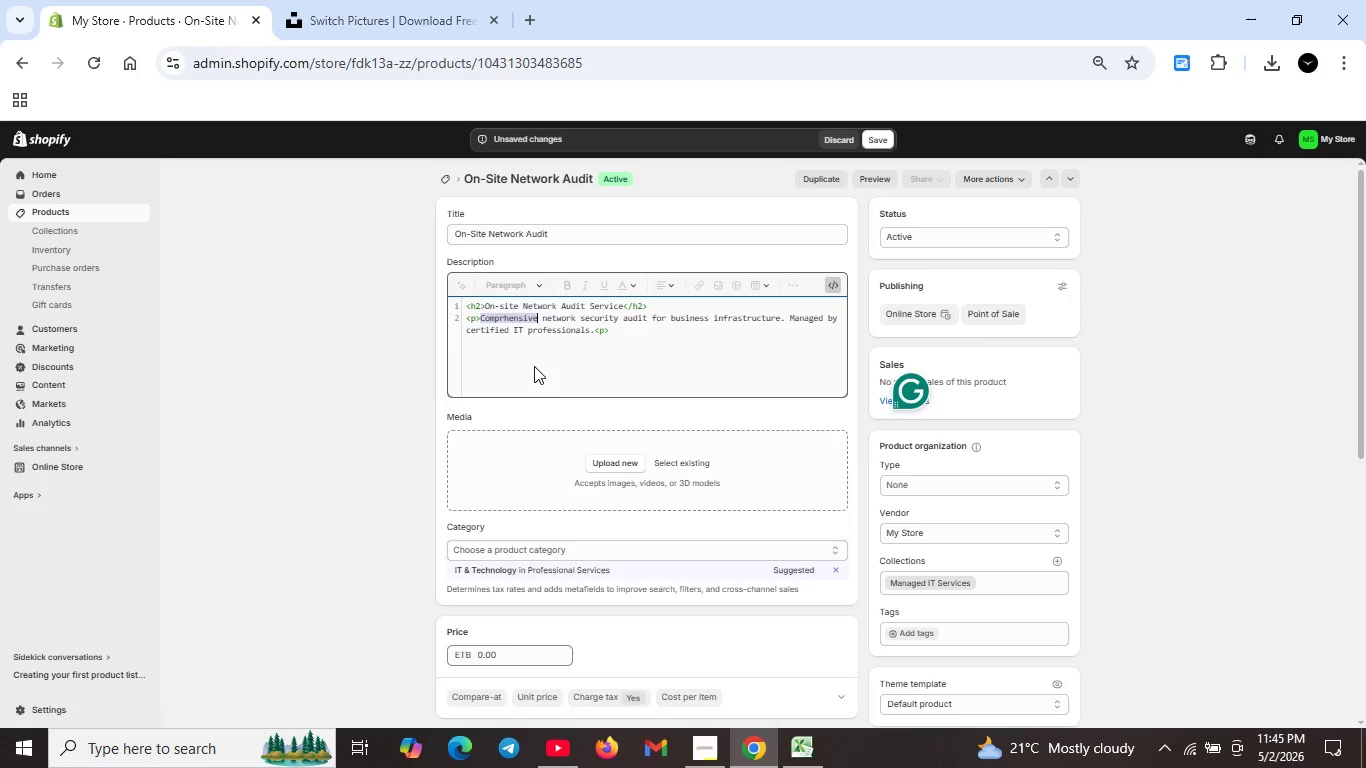 
key(Unknown)
 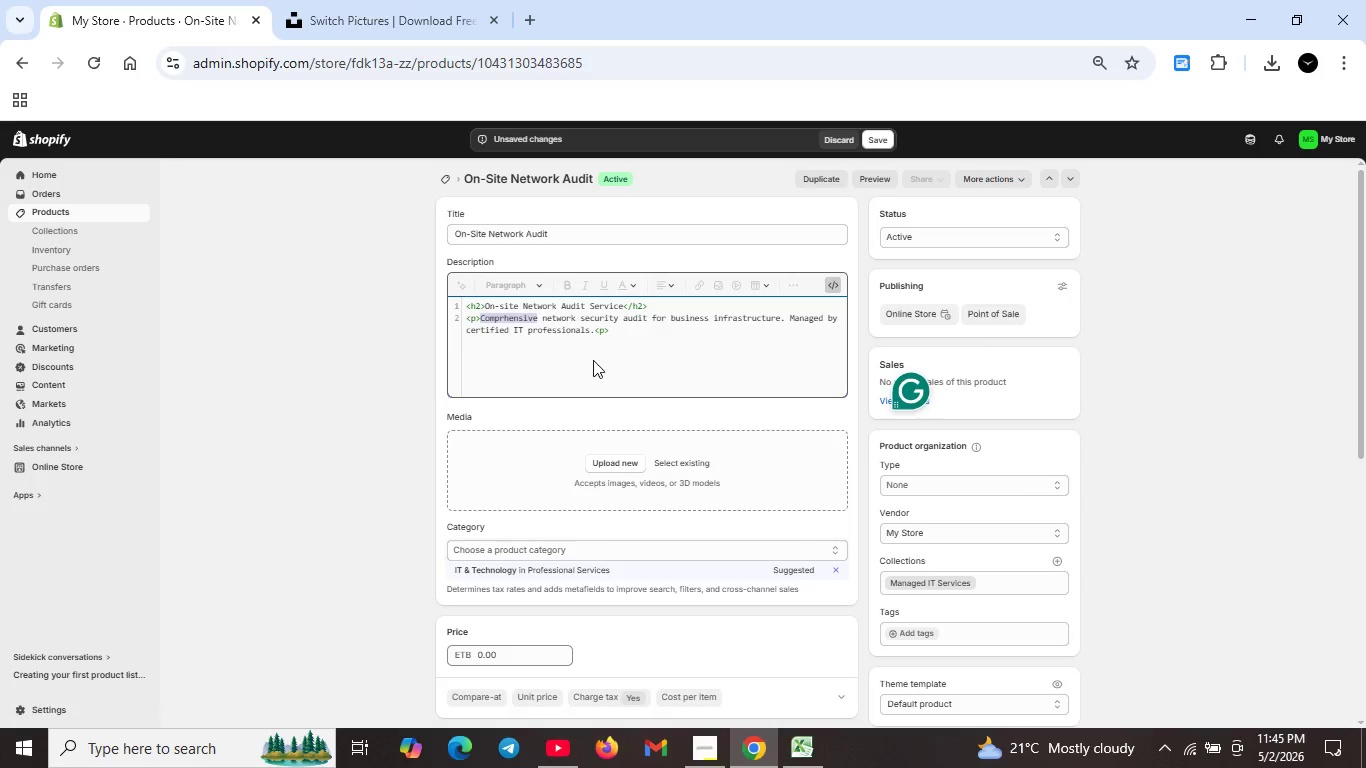 
key(Unknown)
 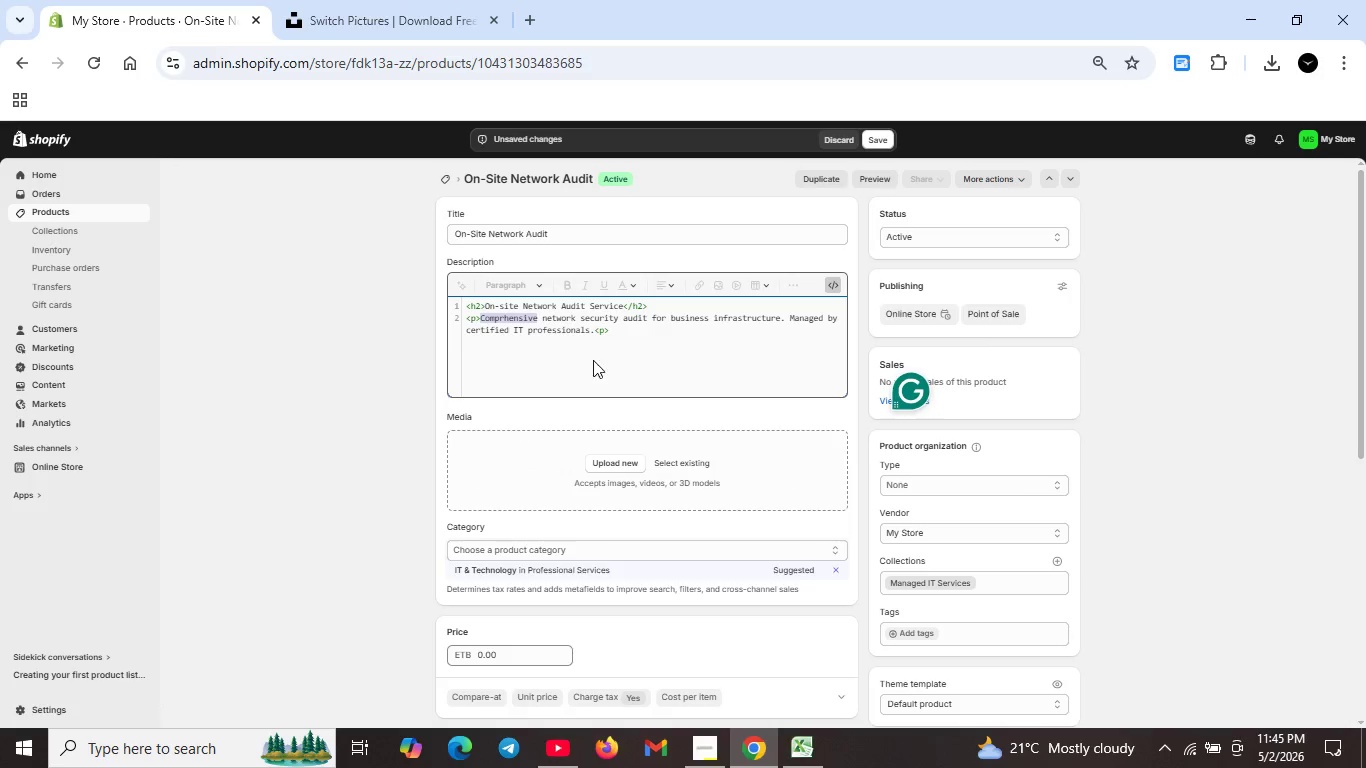 
key(Unknown)
 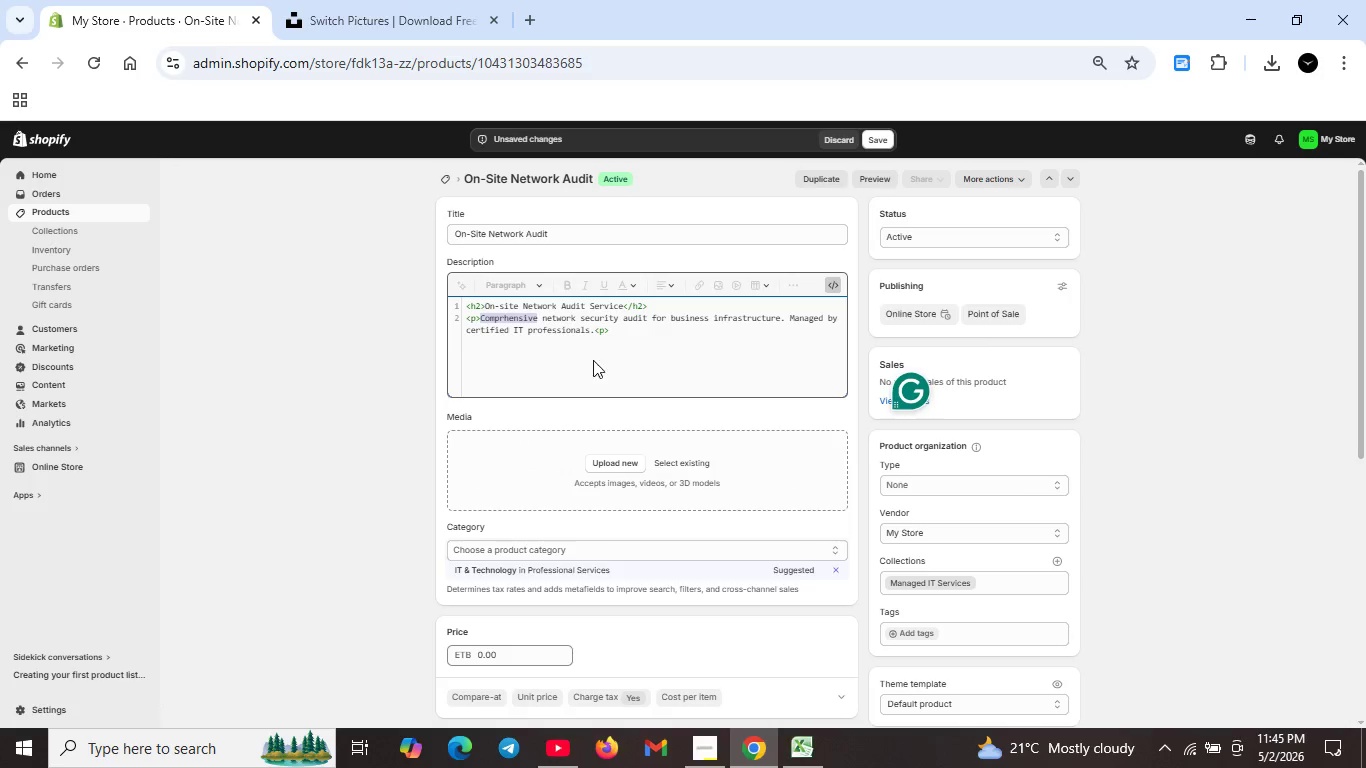 
key(Unknown)
 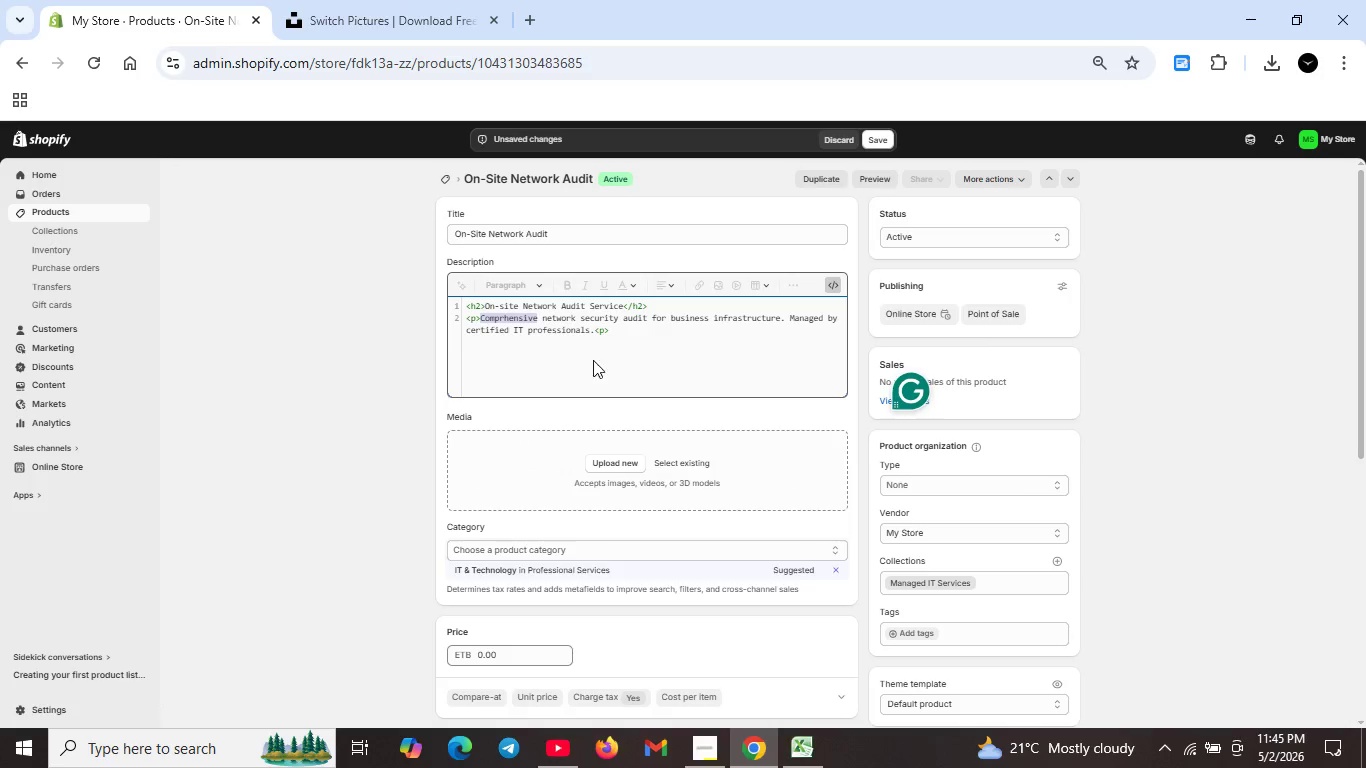 
key(Unknown)
 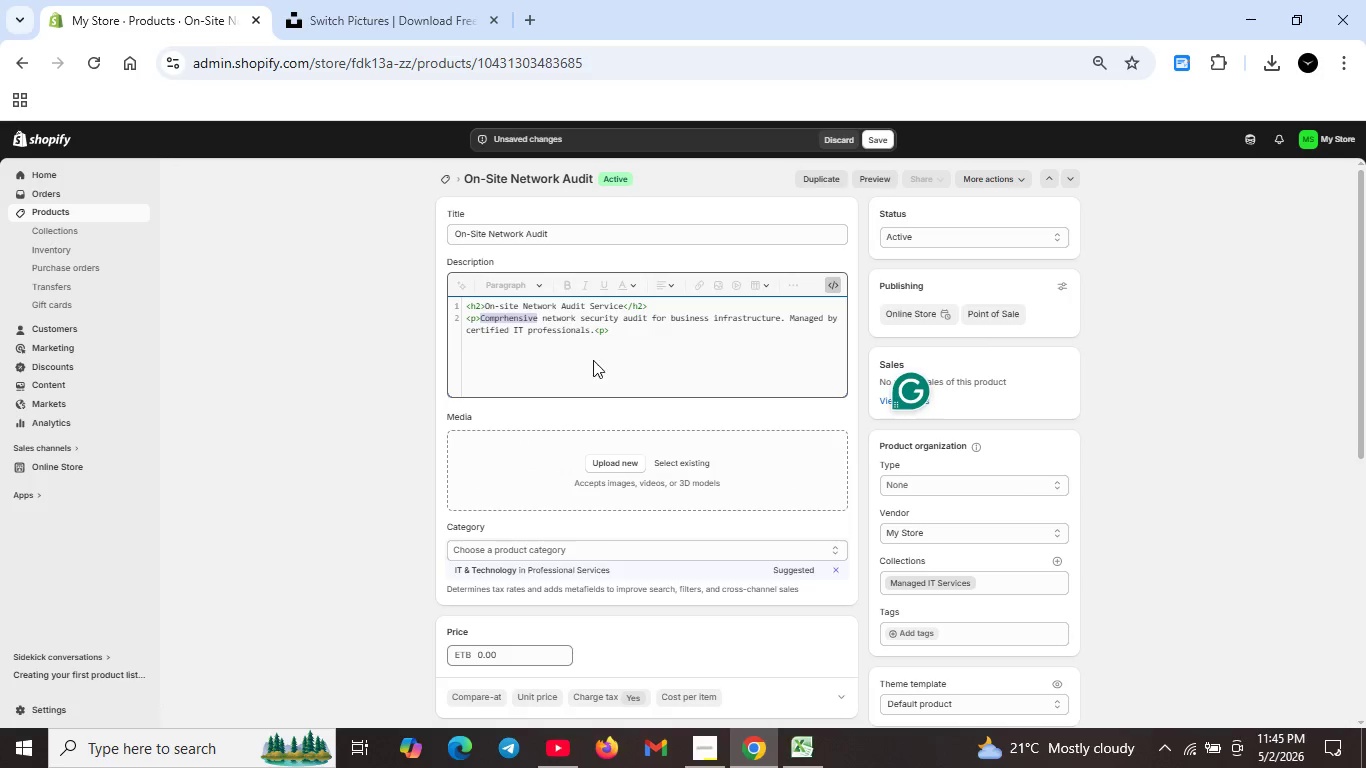 
key(Unknown)
 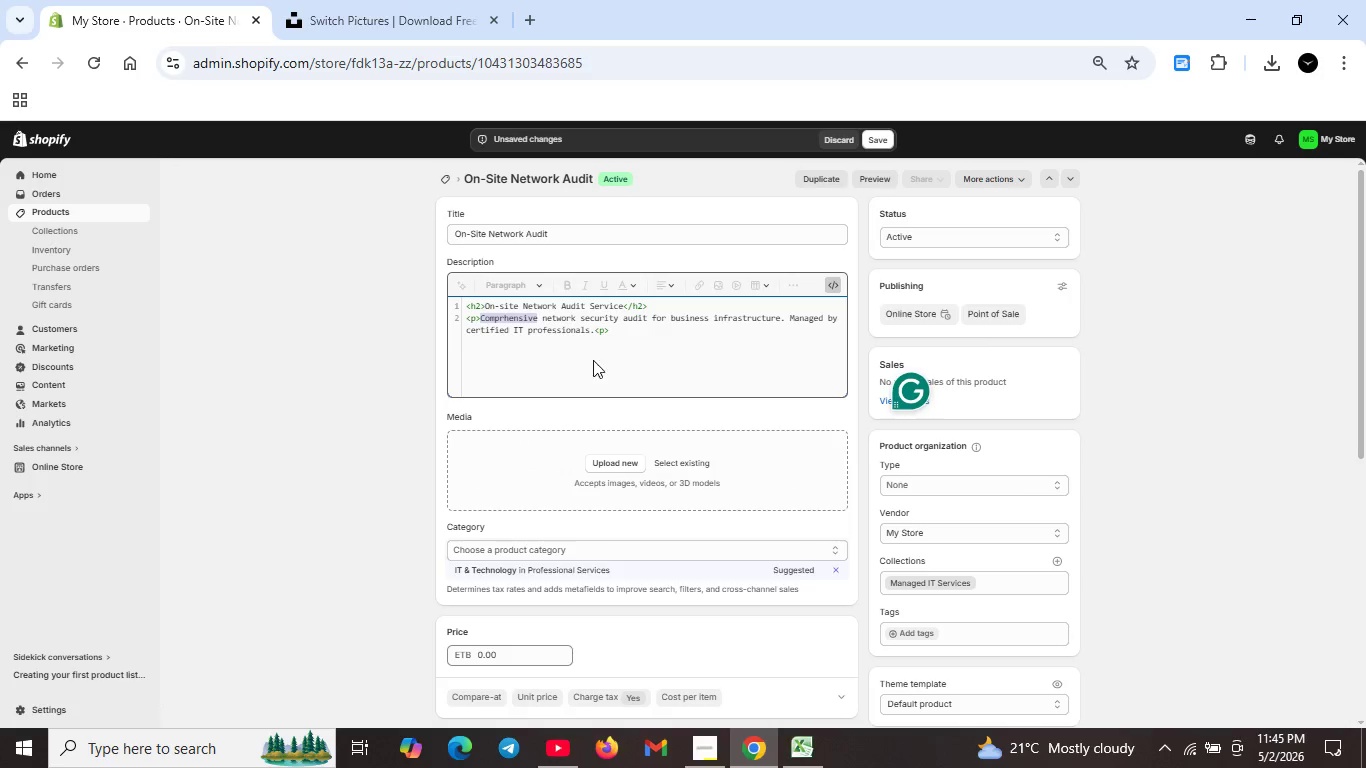 
key(Unknown)
 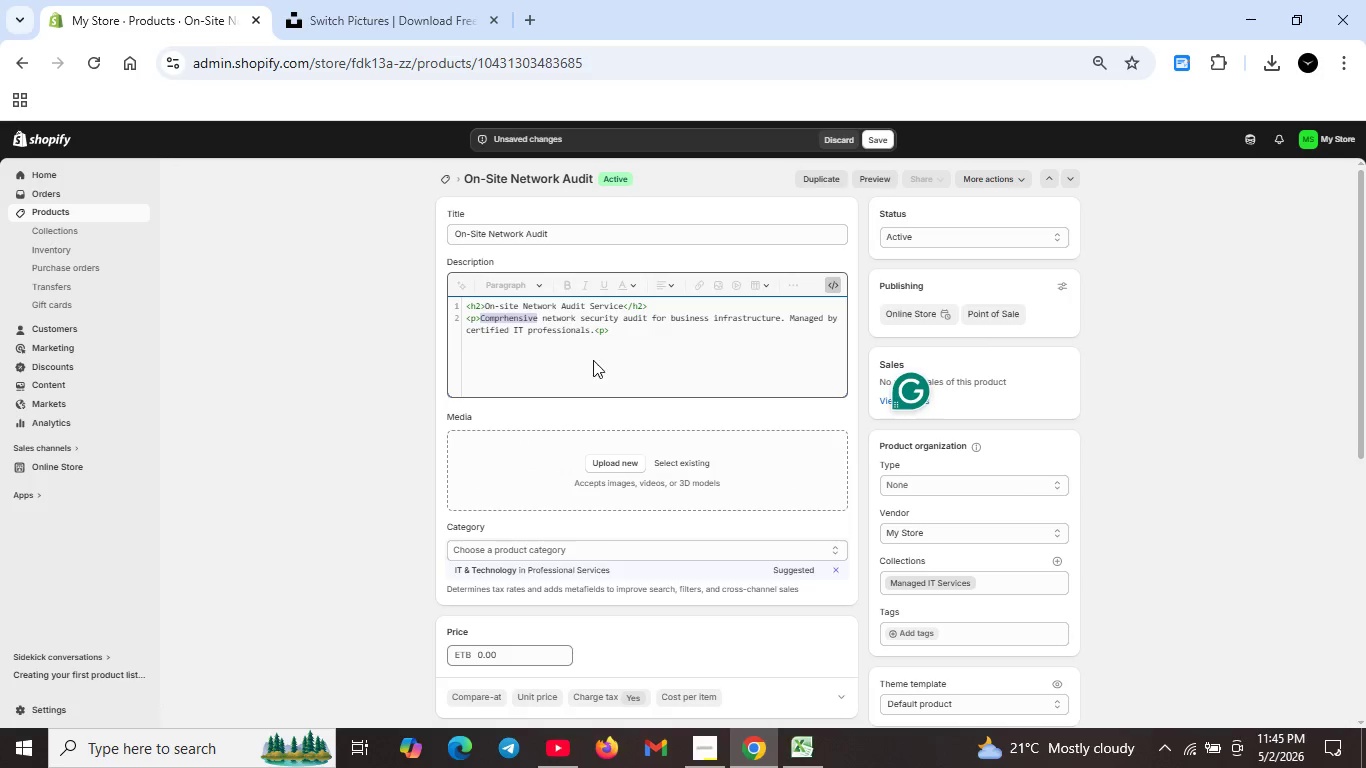 
key(Unknown)
 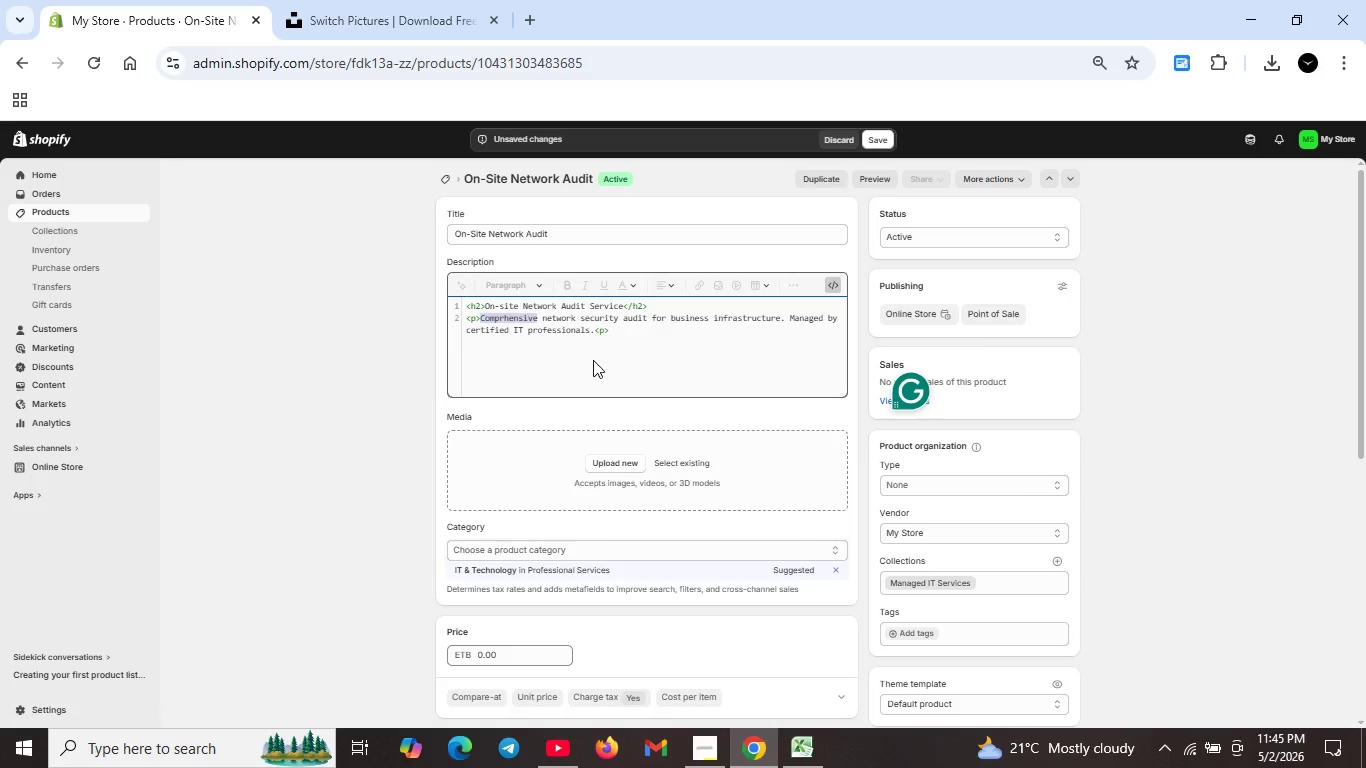 
key(Unknown)
 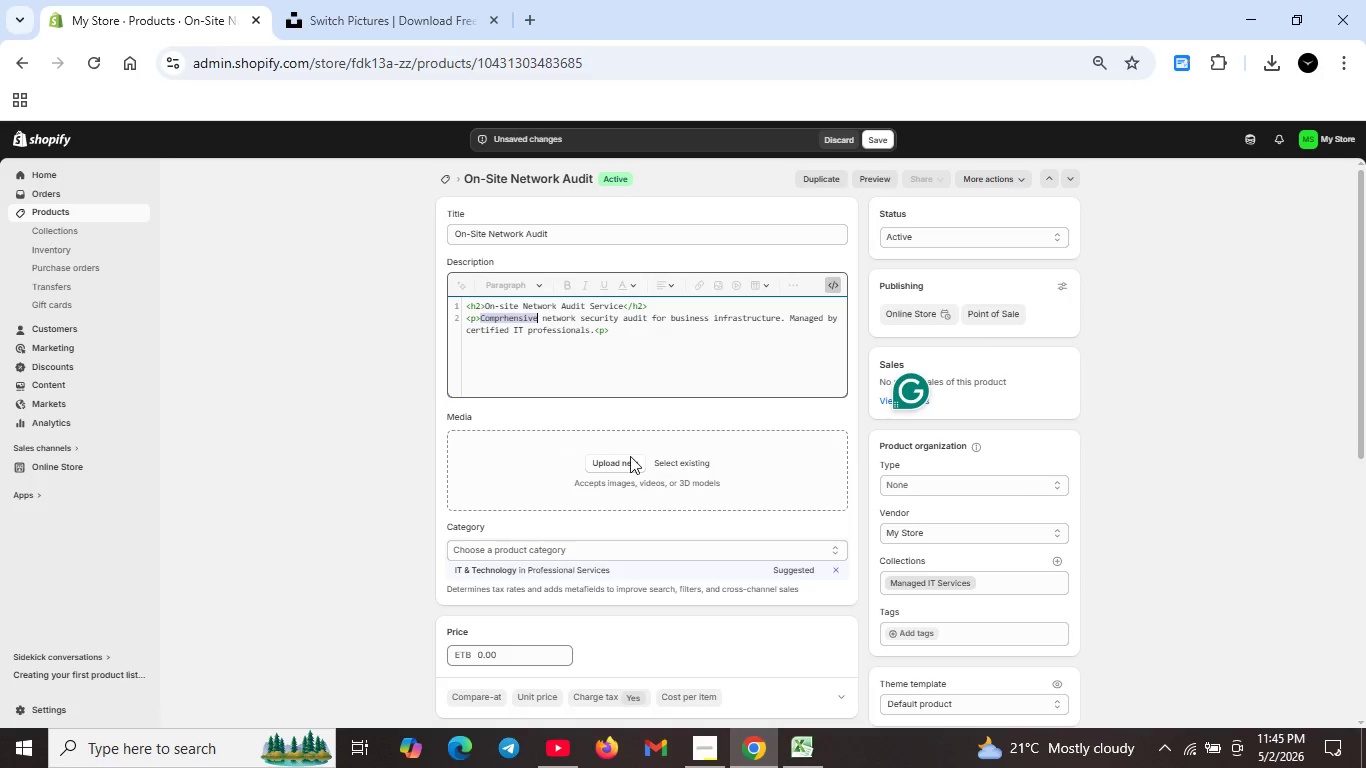 
key(Unknown)
 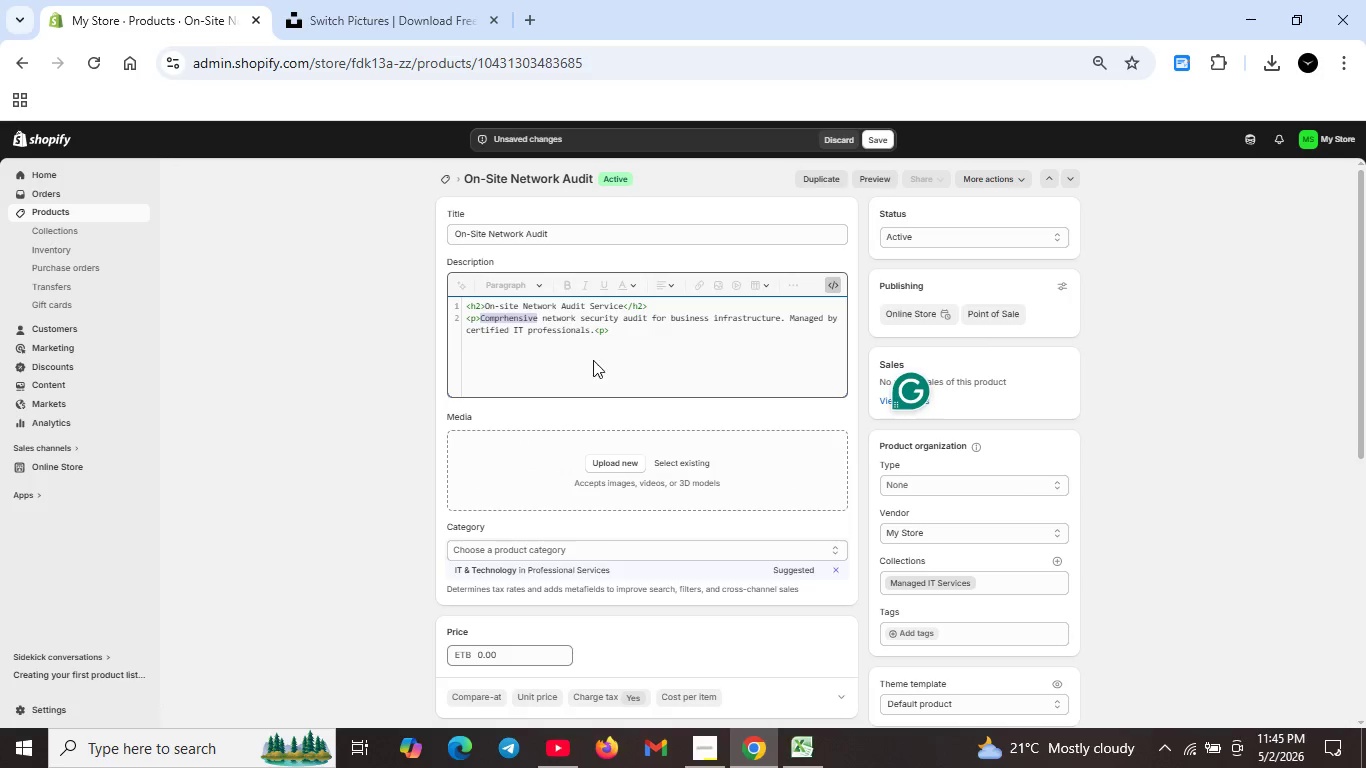 
scroll: coordinate [513, 539], scroll_direction: down, amount: 1.0
 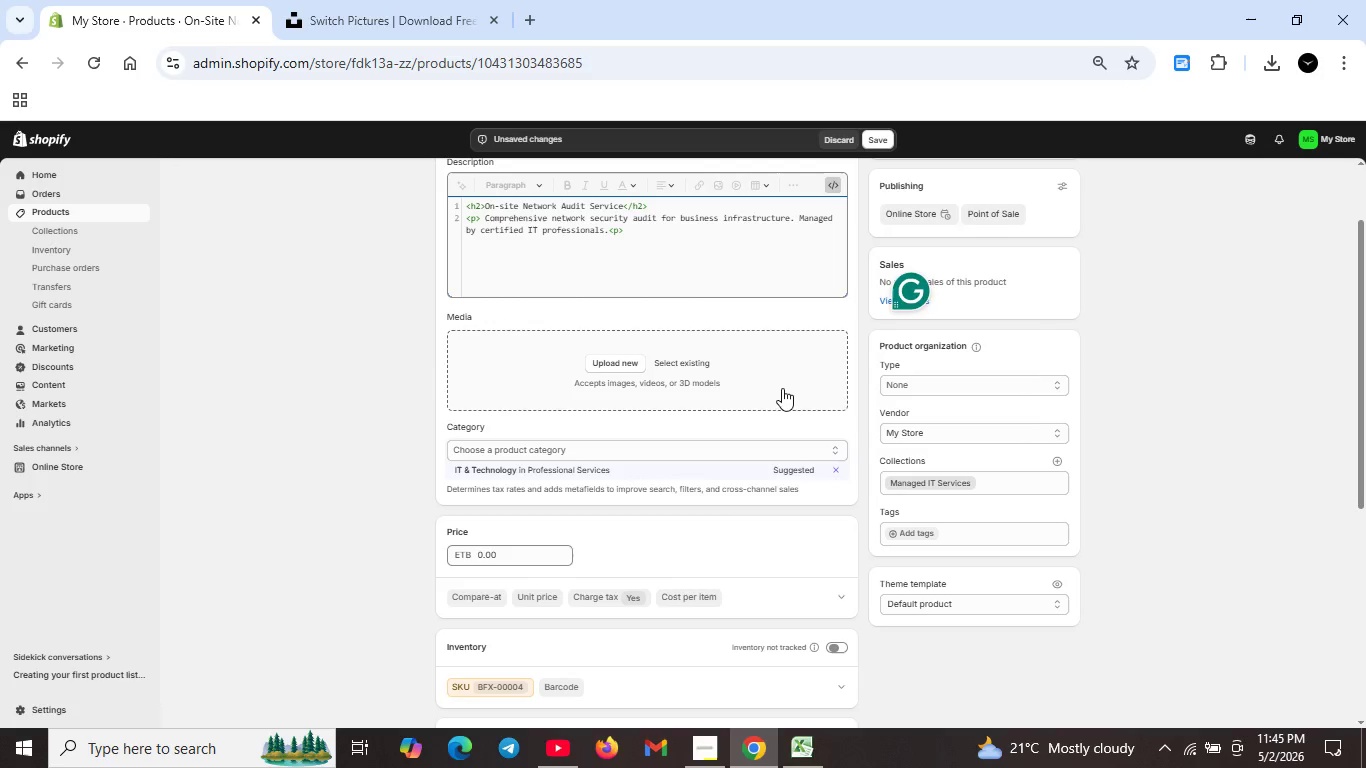 
wait(6.5)
 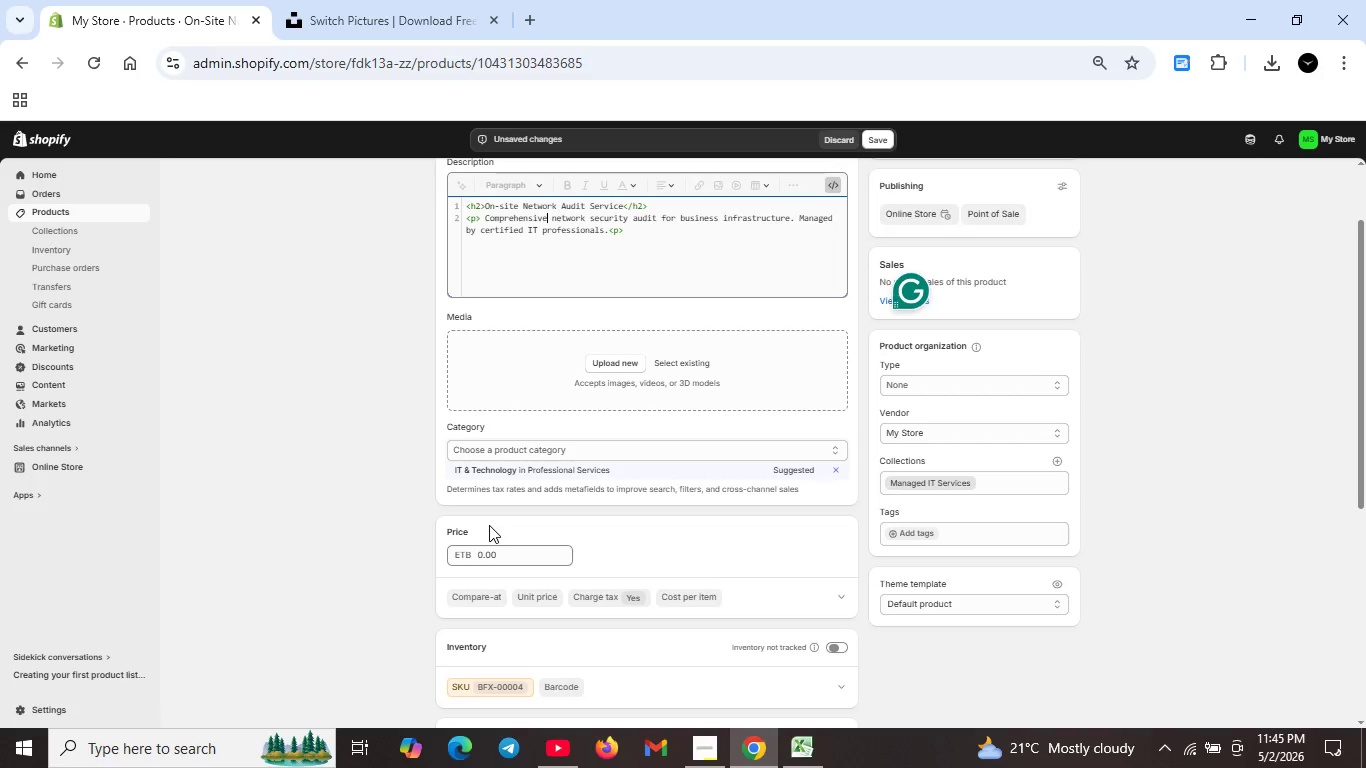 
scroll: coordinate [611, 352], scroll_direction: up, amount: 2.0
 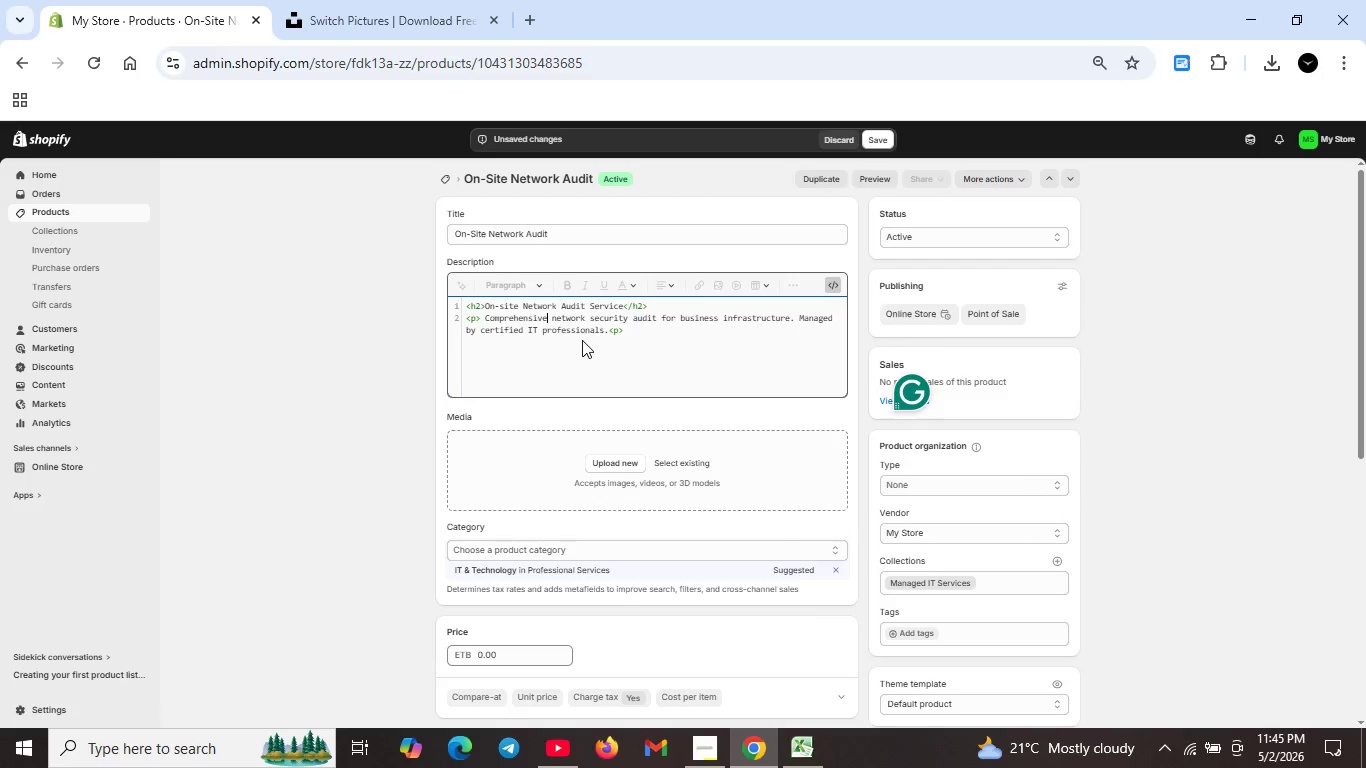 
left_click([407, 17])
 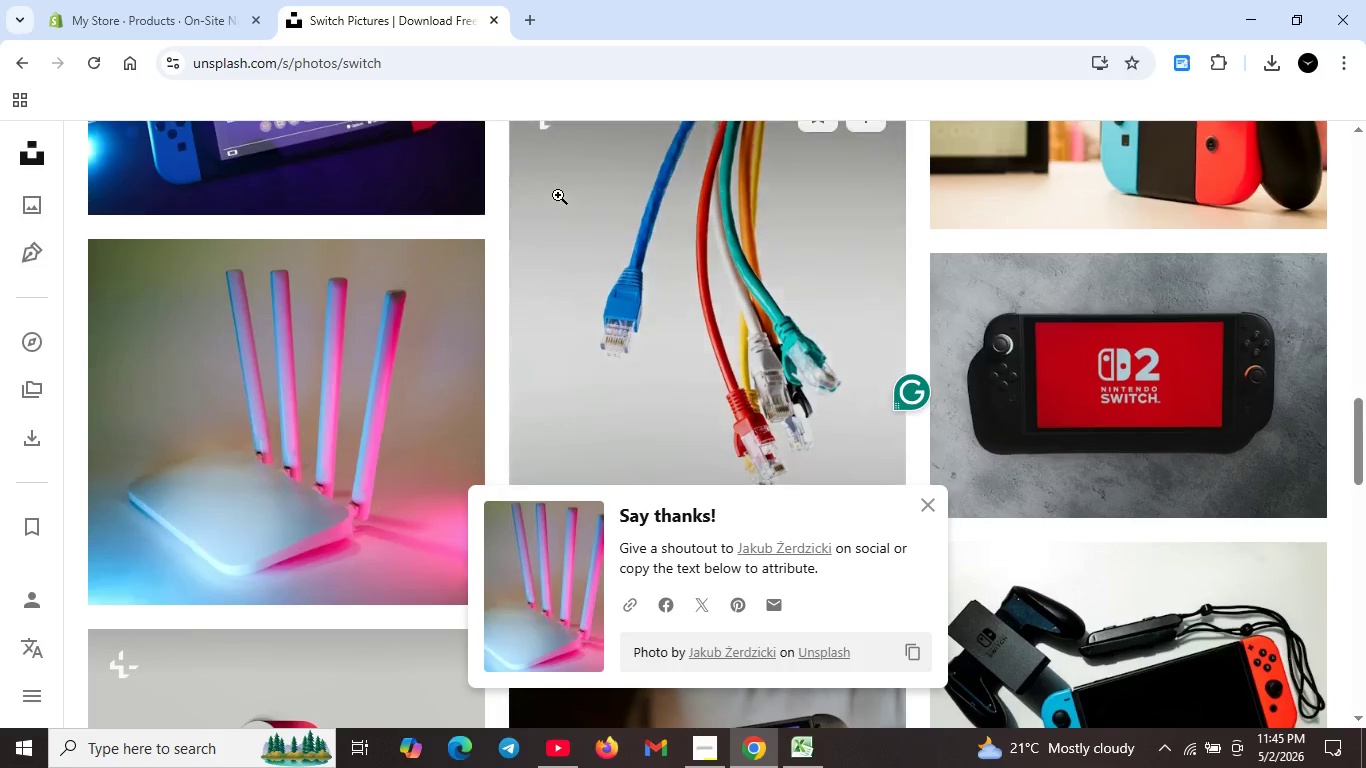 
scroll: coordinate [421, 187], scroll_direction: up, amount: 22.0
 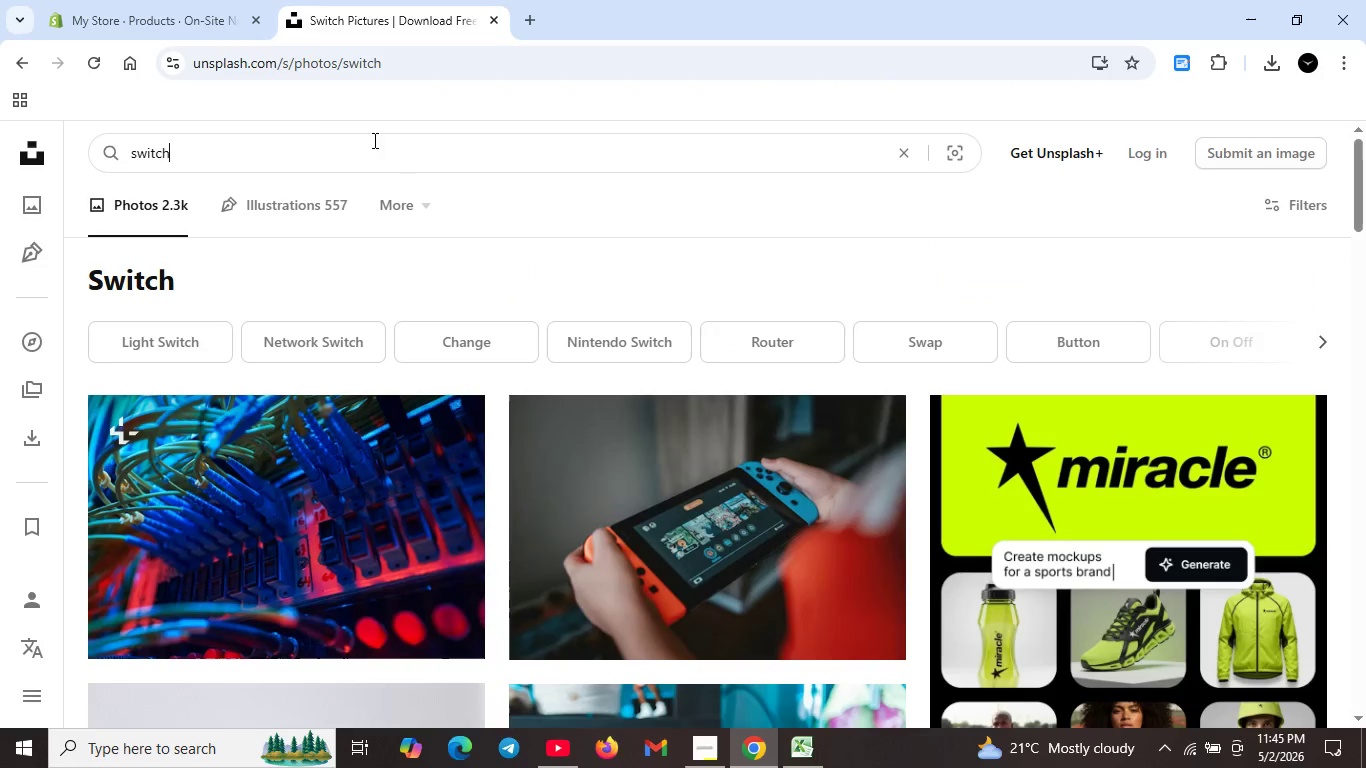 
key(Control+ControlLeft)
 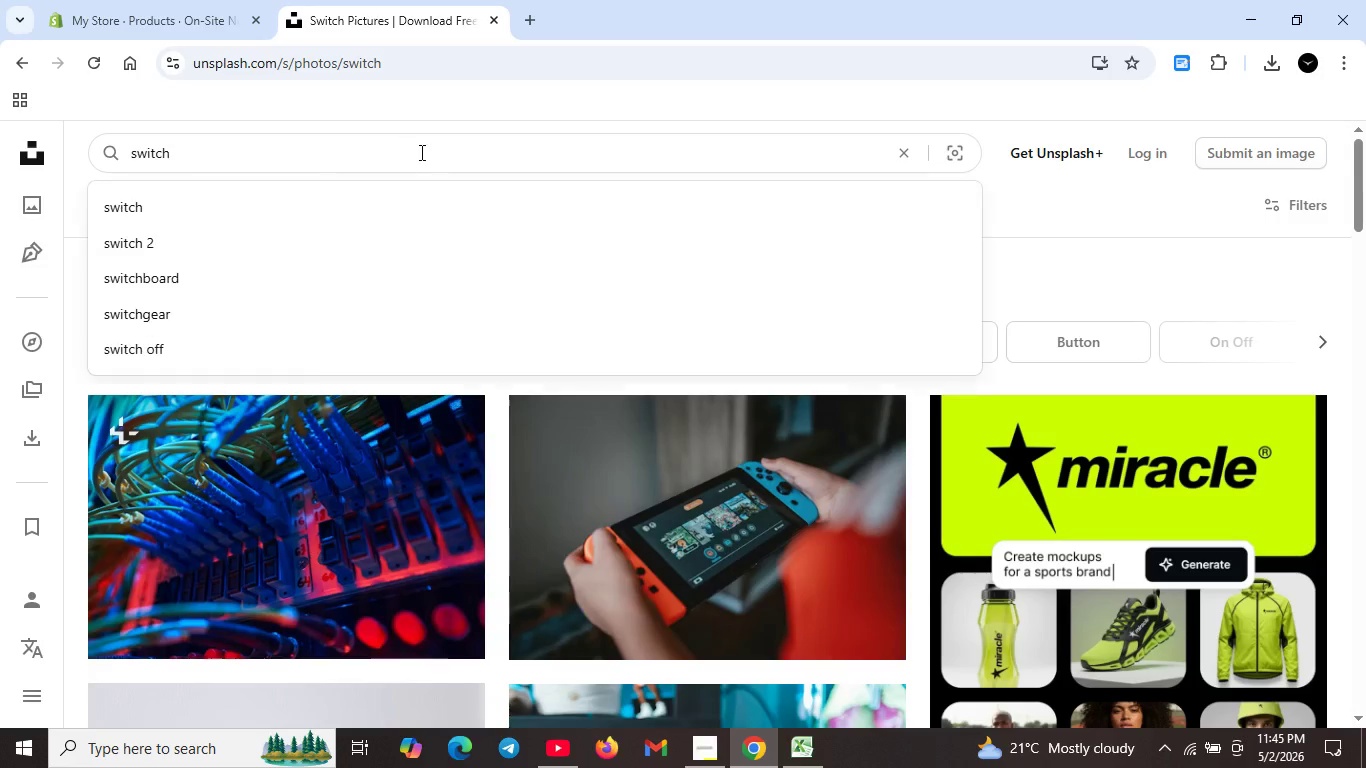 
key(Control+A)
 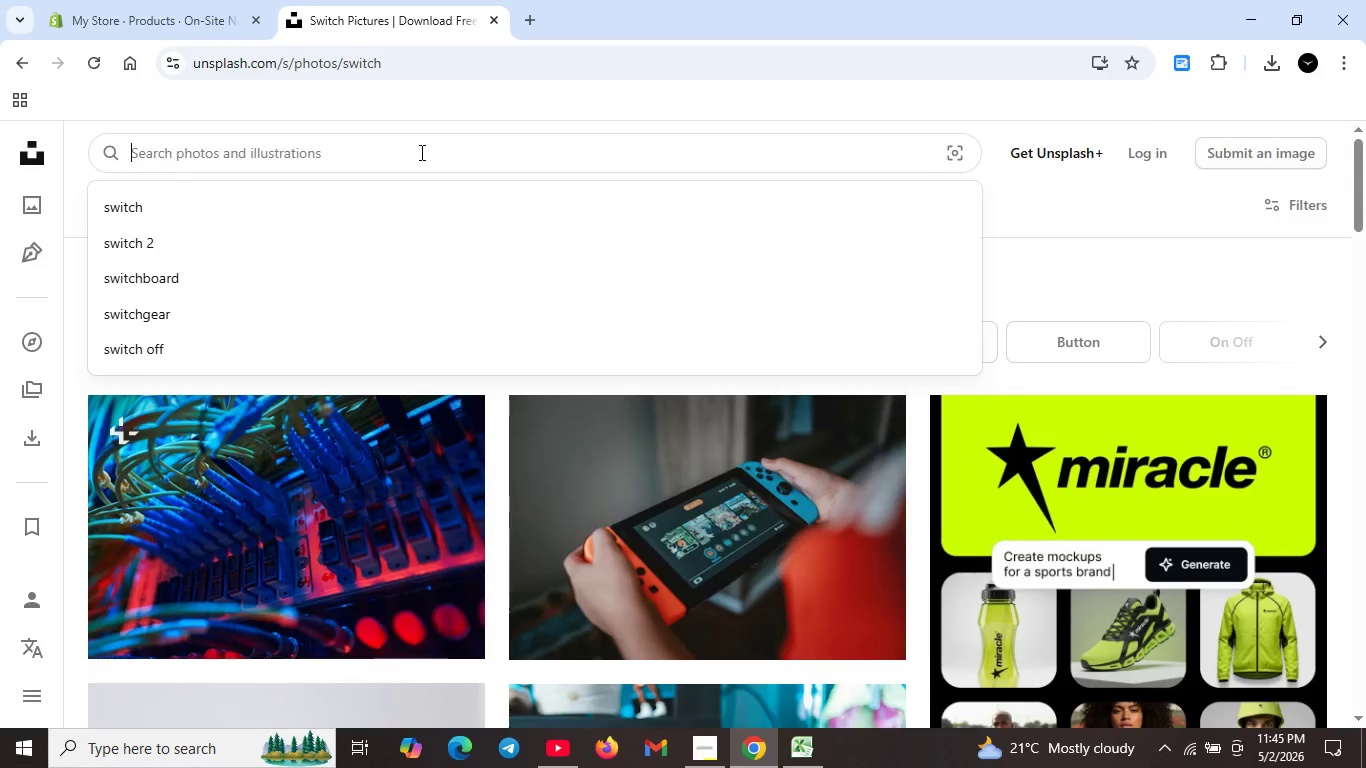 
key(Backspace)
type(network ay)
key(Backspace)
type(udit security)
 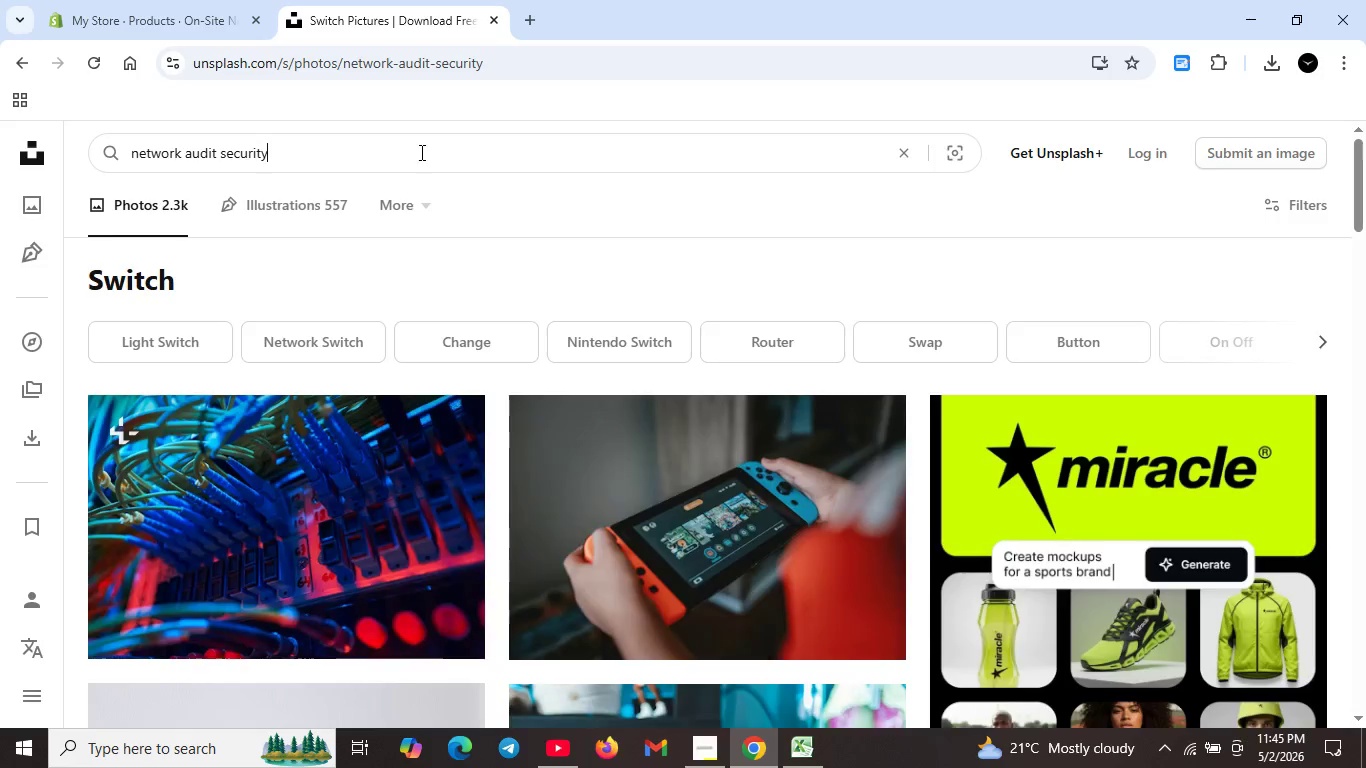 
key(Enter)
 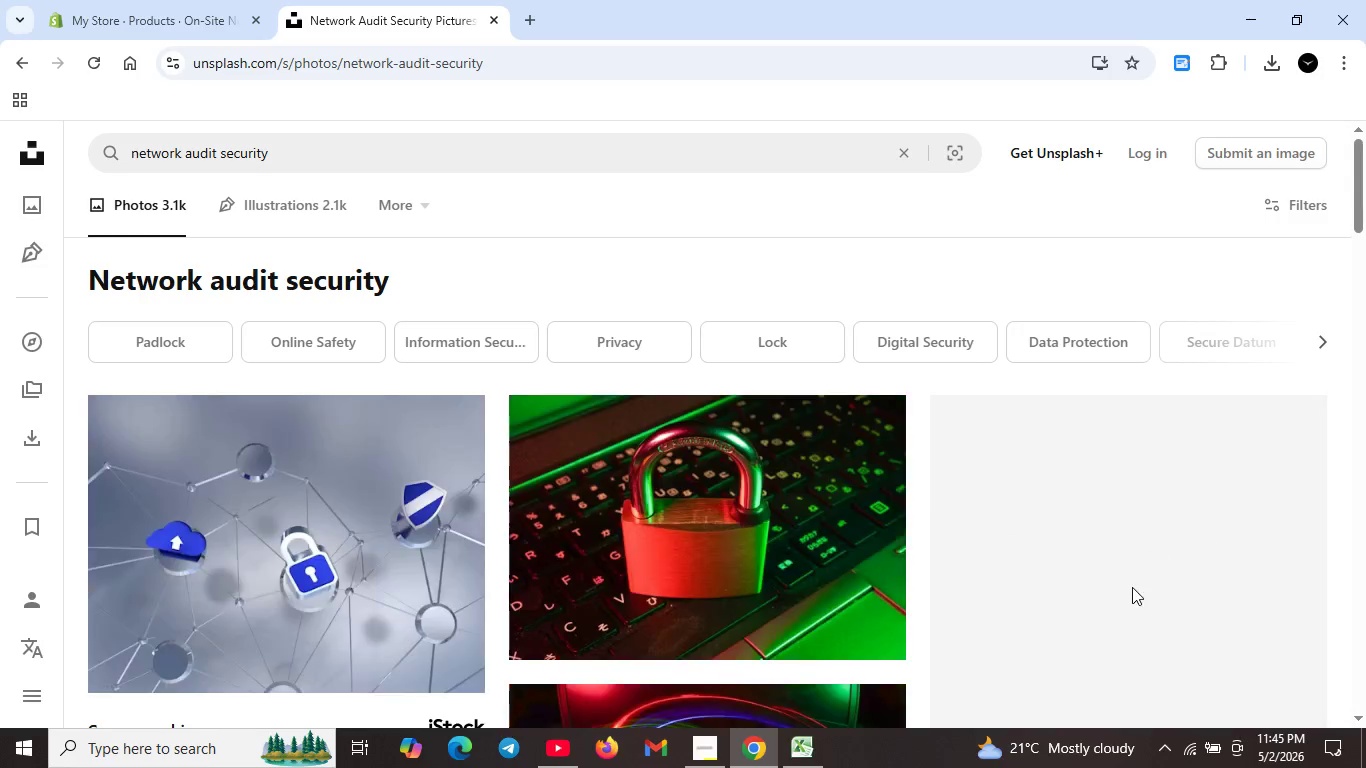 
scroll: coordinate [855, 606], scroll_direction: down, amount: 1.0
 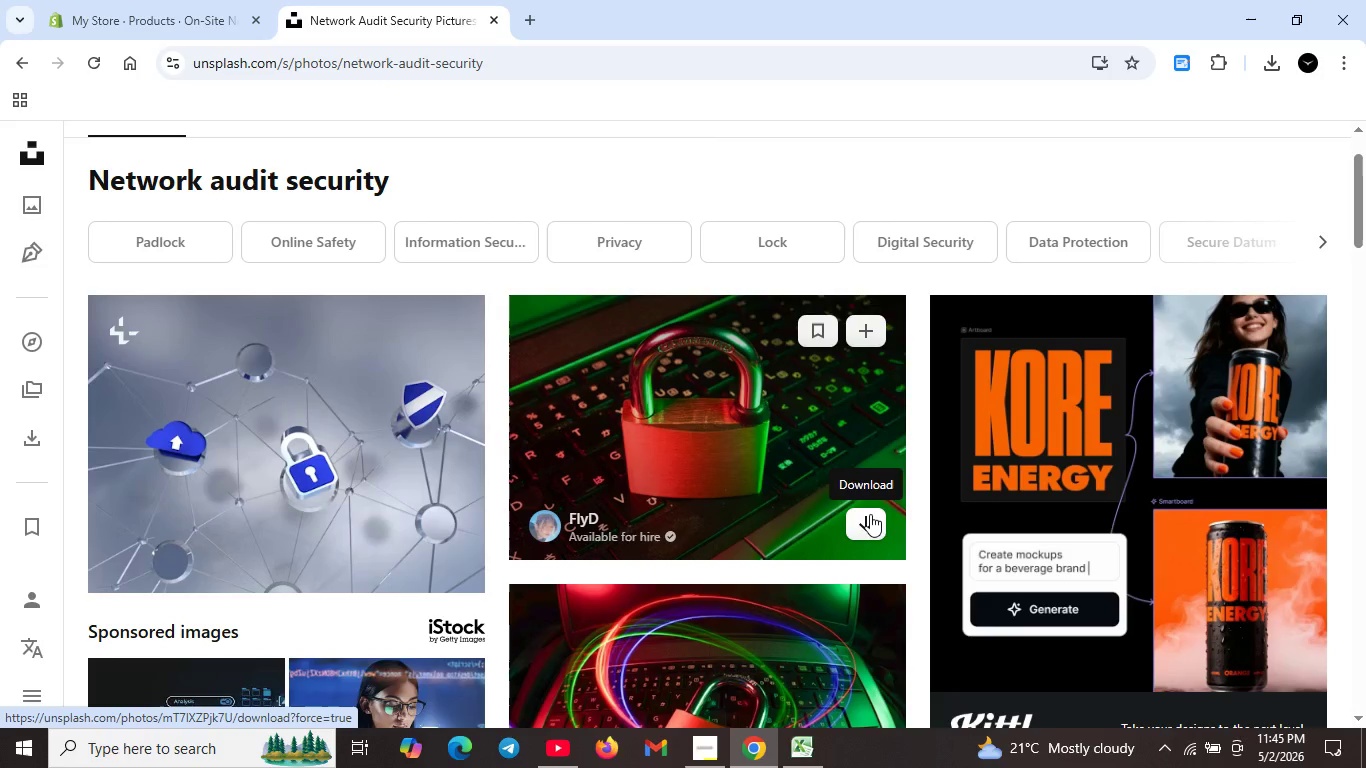 
left_click([870, 514])
 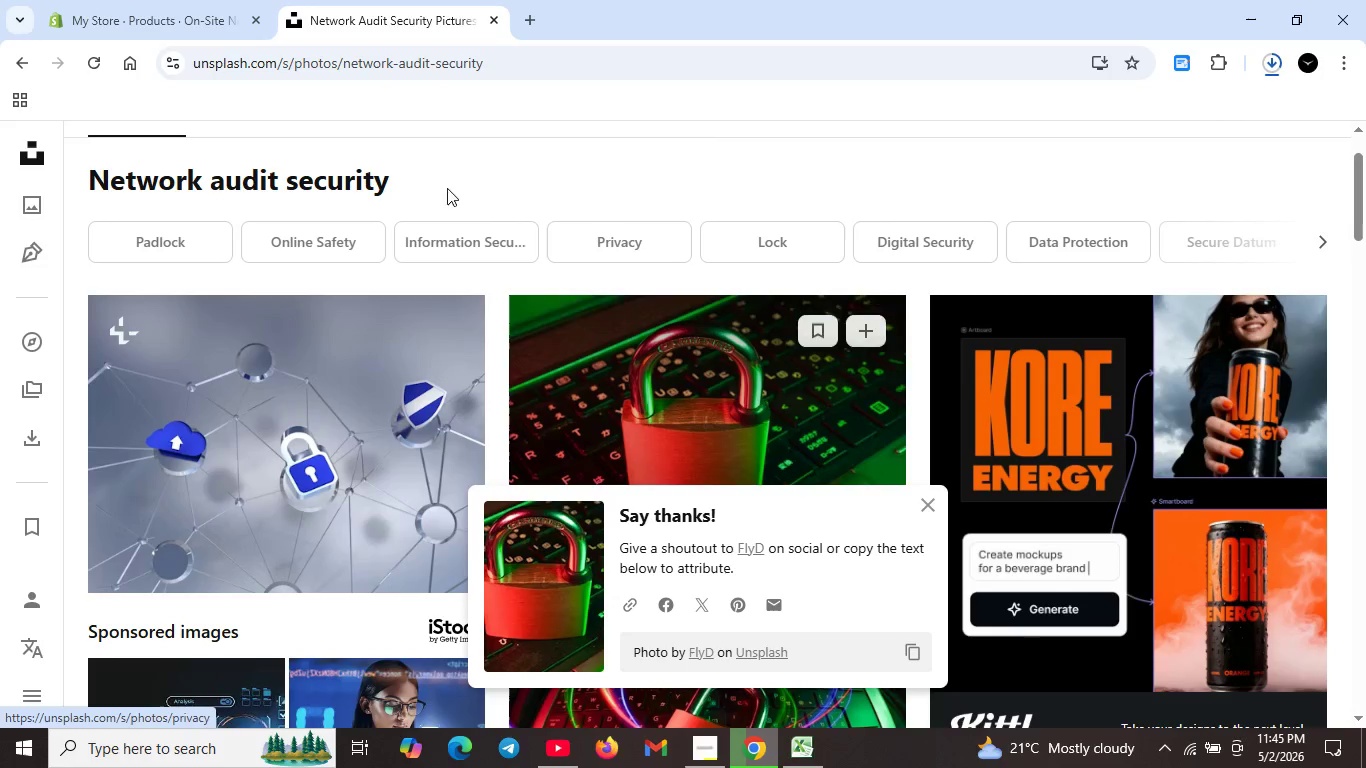 
left_click([171, 0])
 